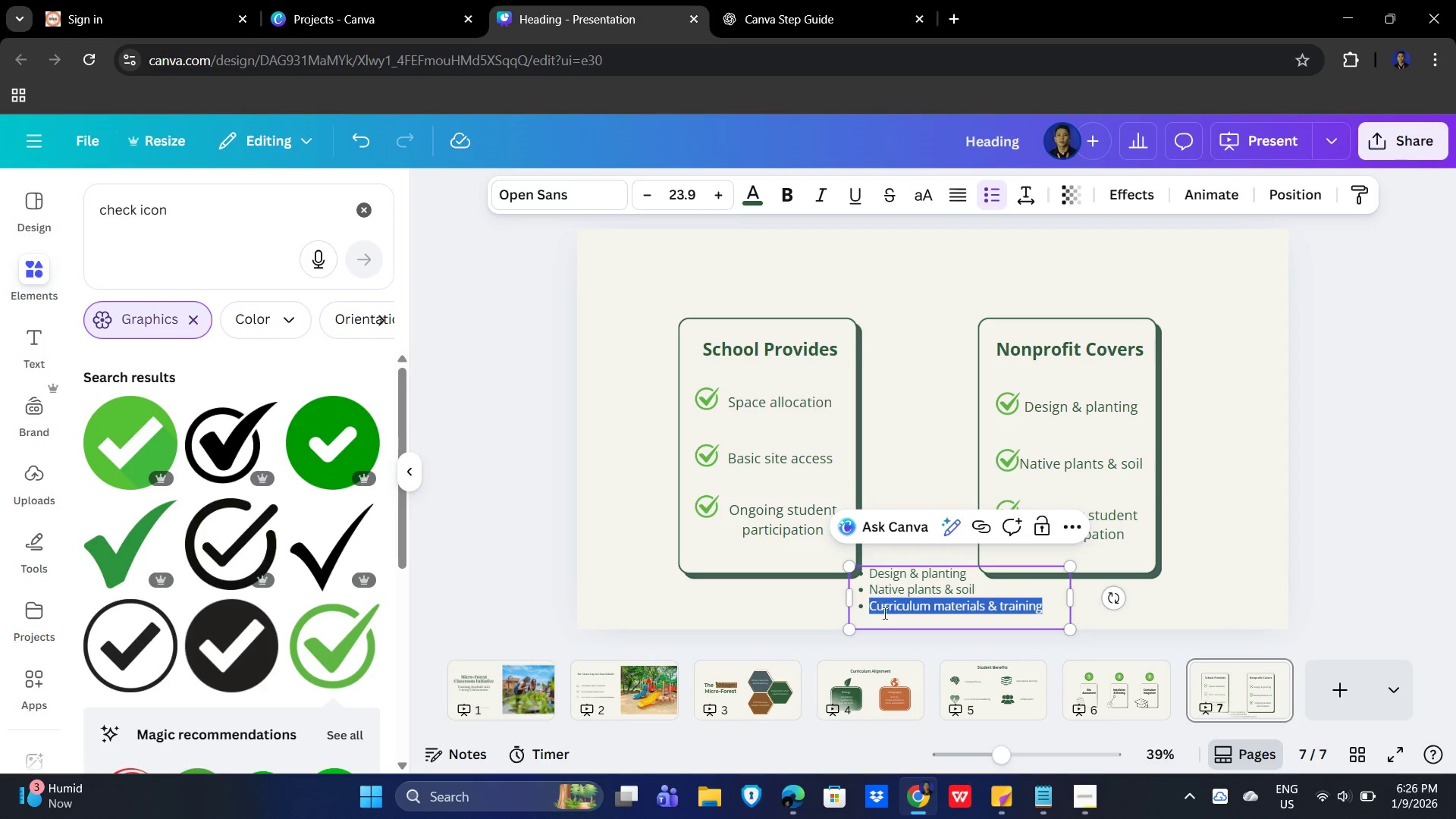 
key(Control+C)
 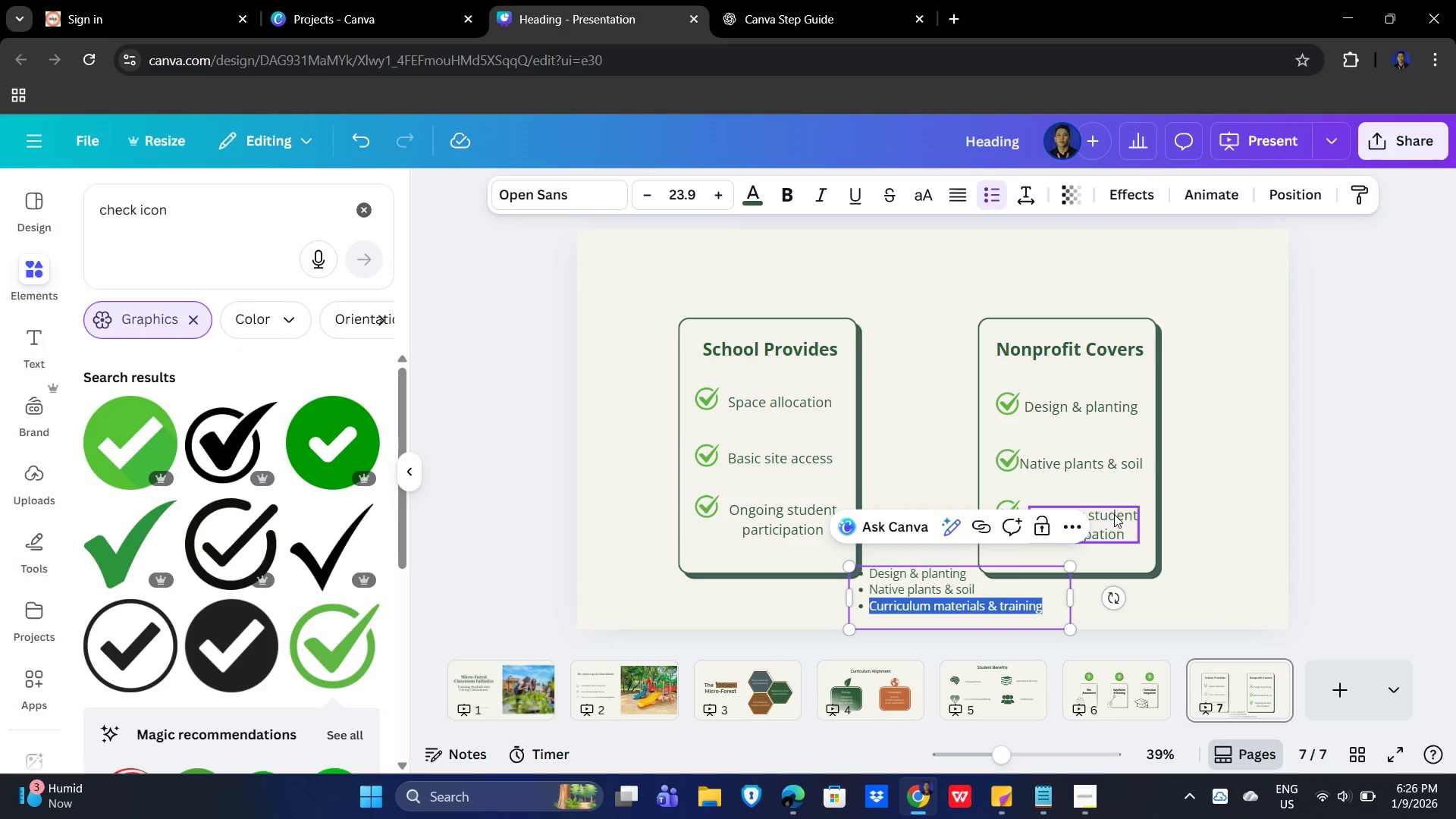 
double_click([1113, 513])
 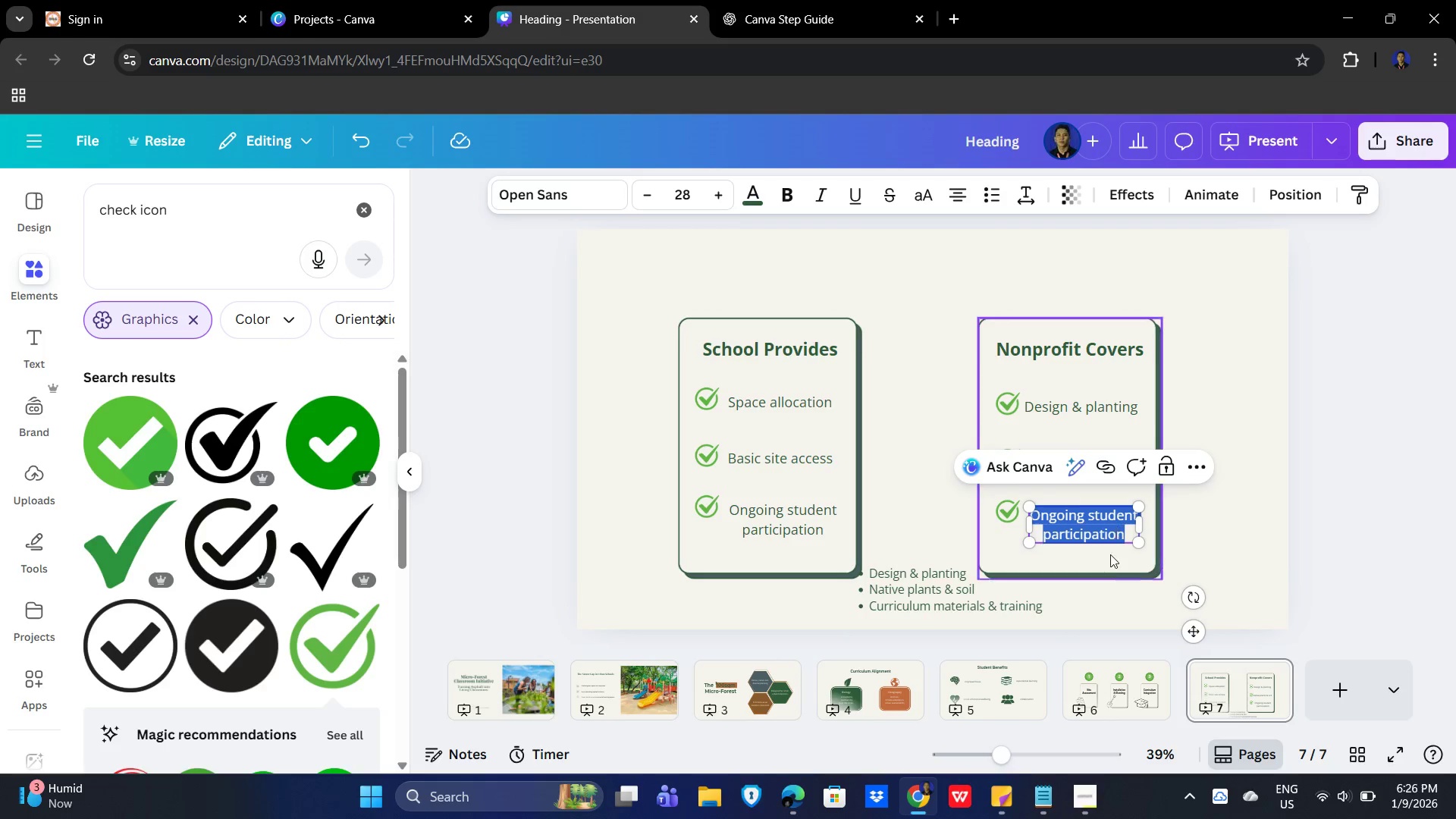 
key(Control+V)
 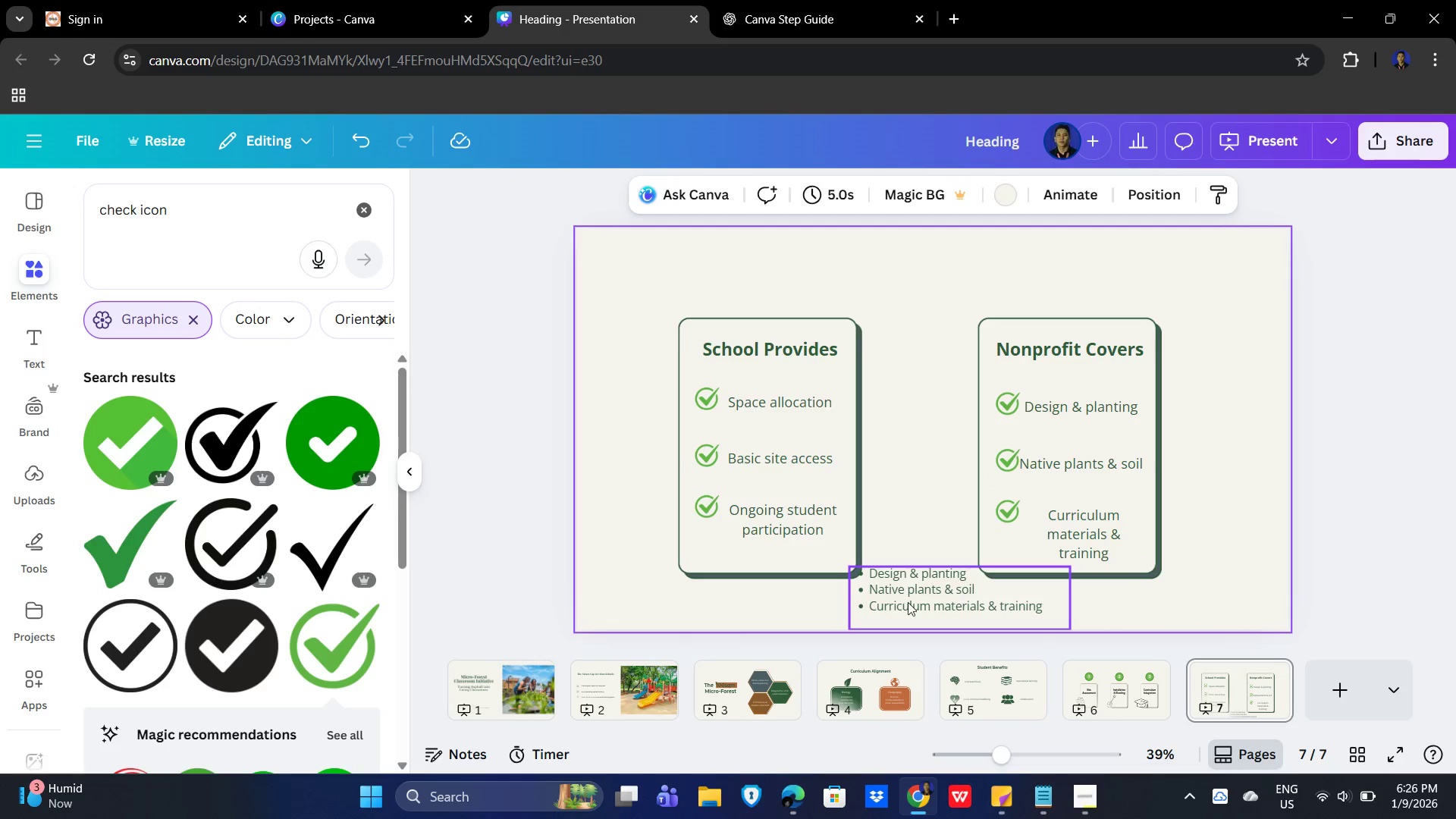 
left_click([905, 596])
 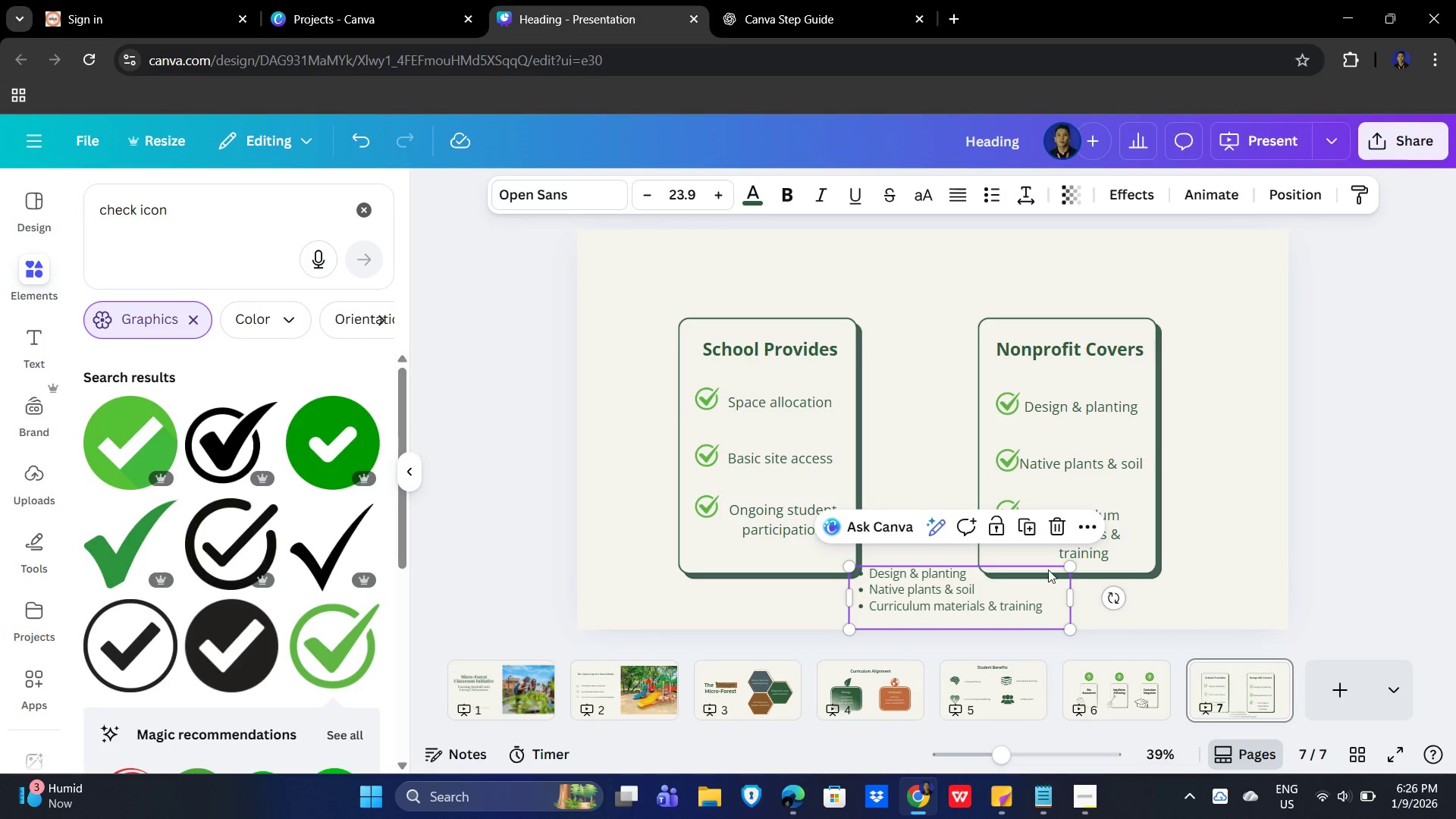 
key(Delete)
 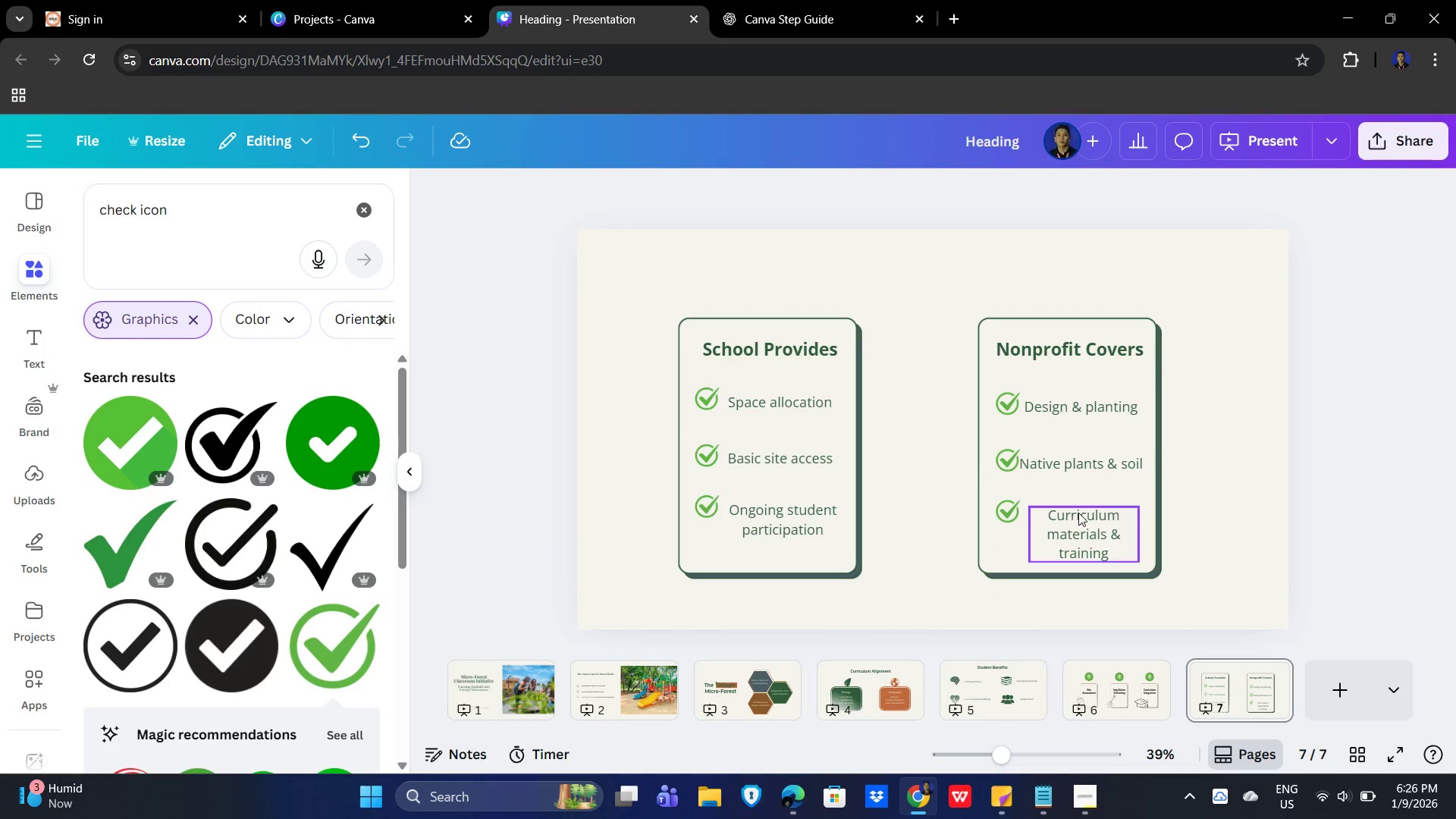 
left_click([1079, 510])
 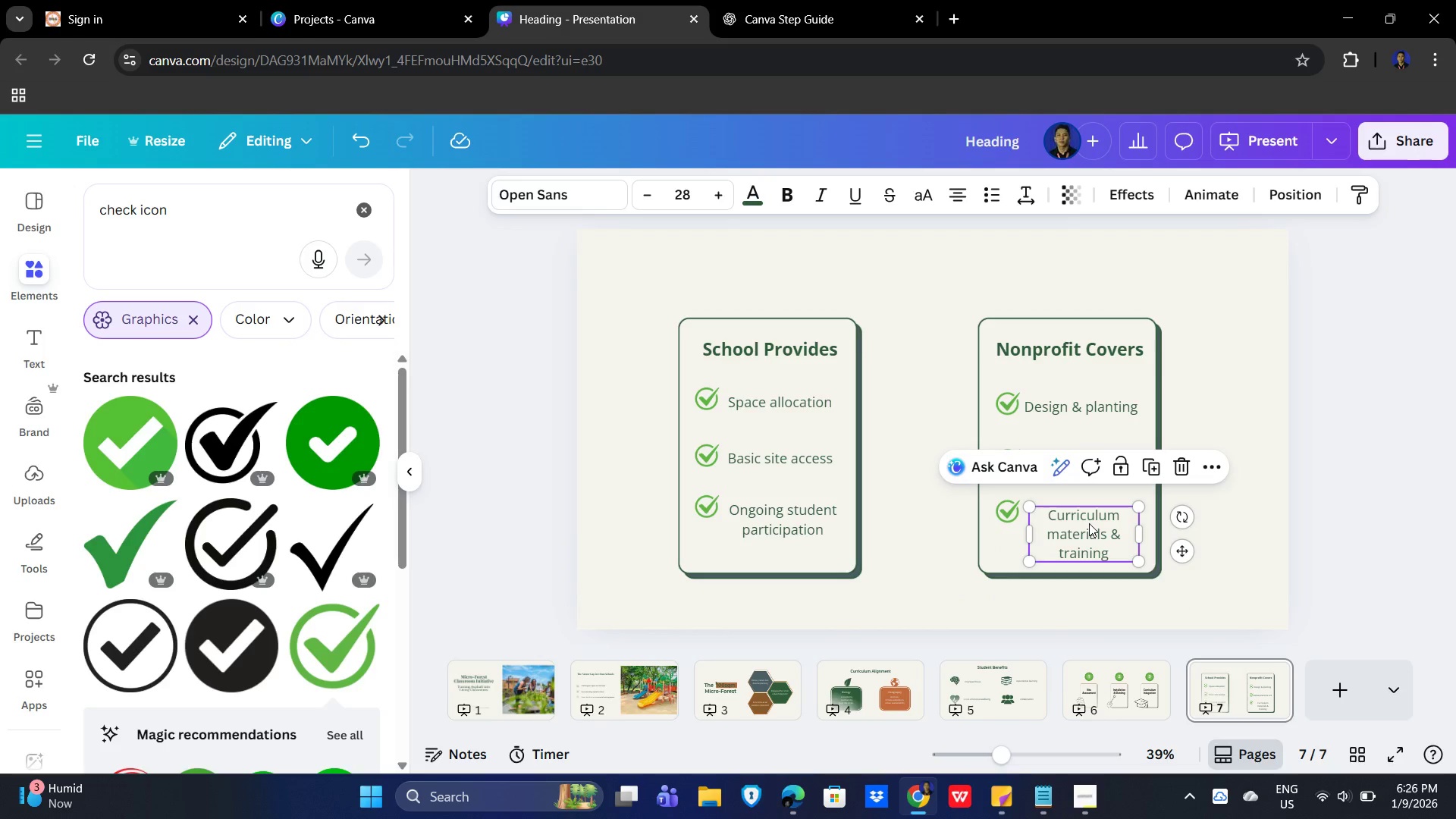 
left_click_drag(start_coordinate=[1092, 521], to_coordinate=[1066, 521])
 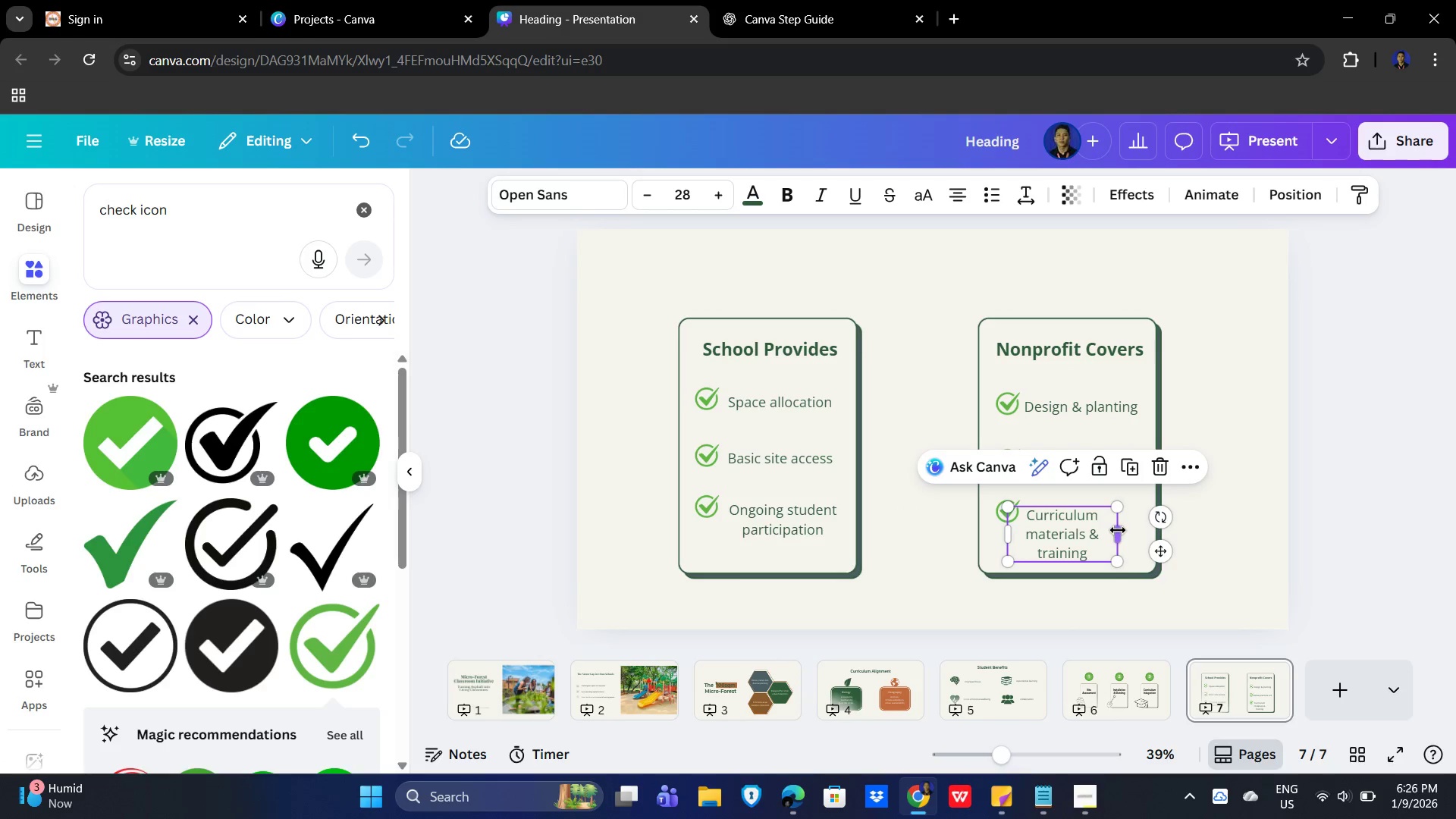 
left_click_drag(start_coordinate=[1119, 530], to_coordinate=[1141, 527])
 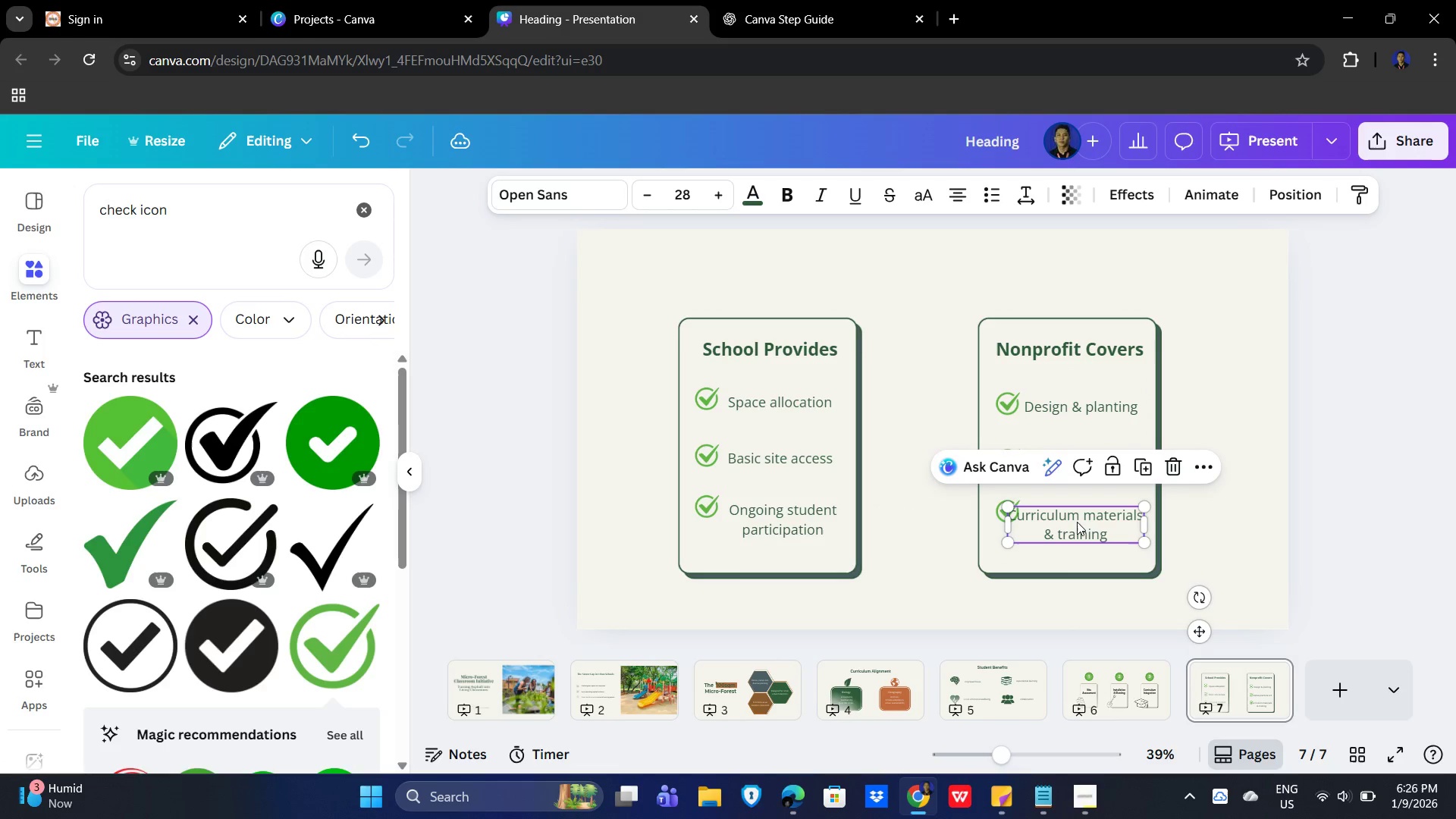 
left_click_drag(start_coordinate=[1077, 522], to_coordinate=[1090, 526])
 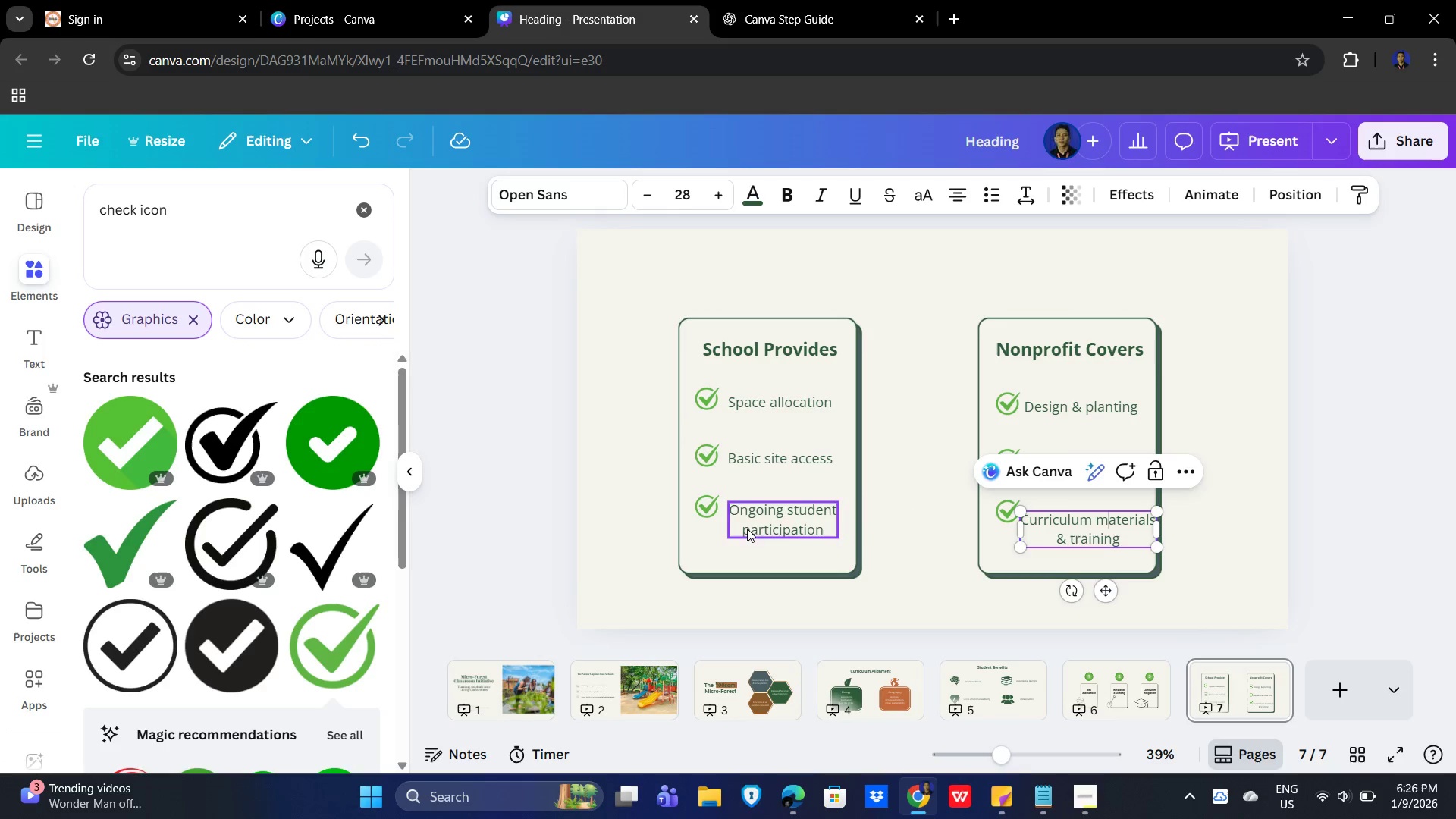 
left_click([754, 512])
 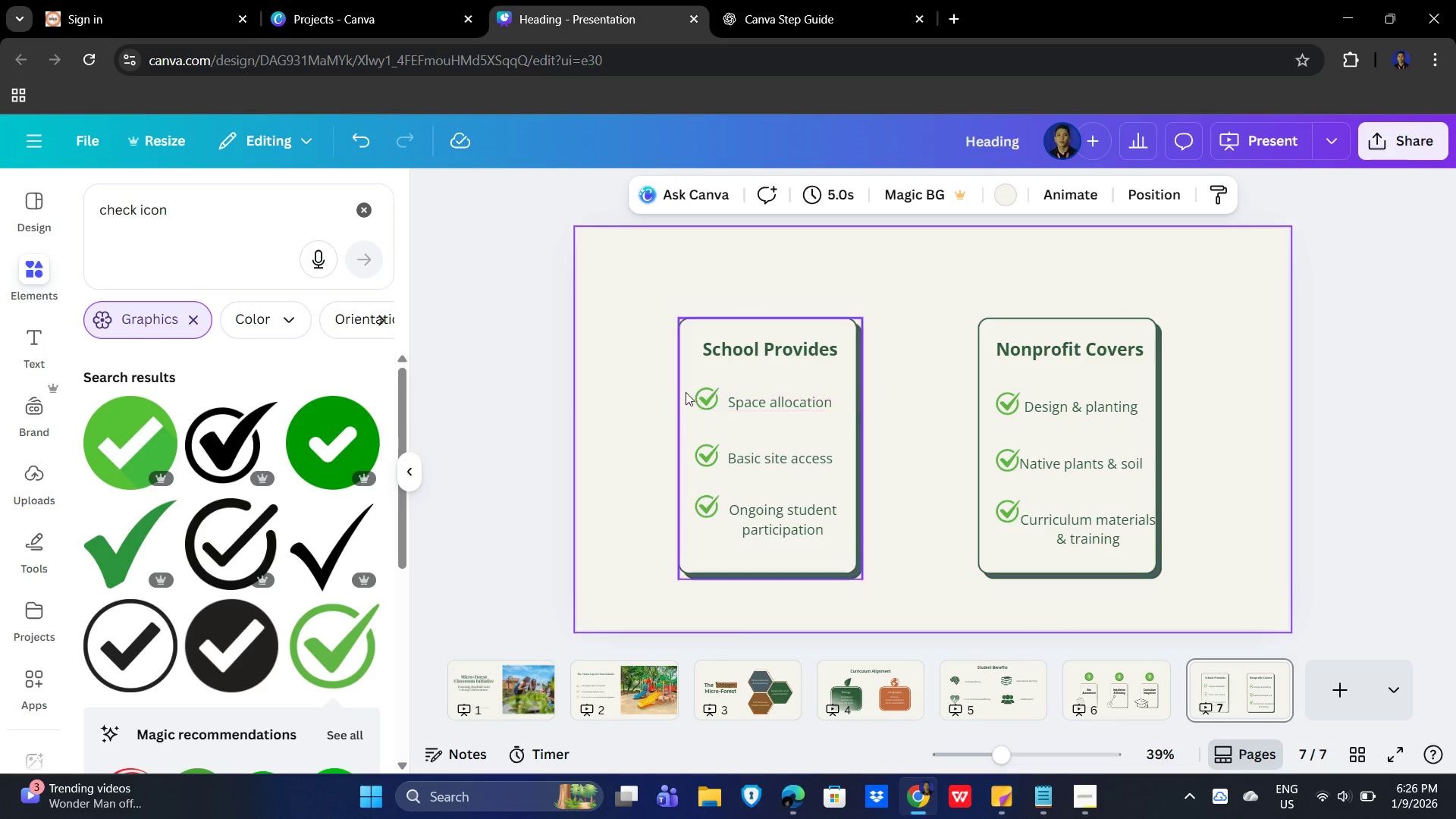 
left_click([707, 389])
 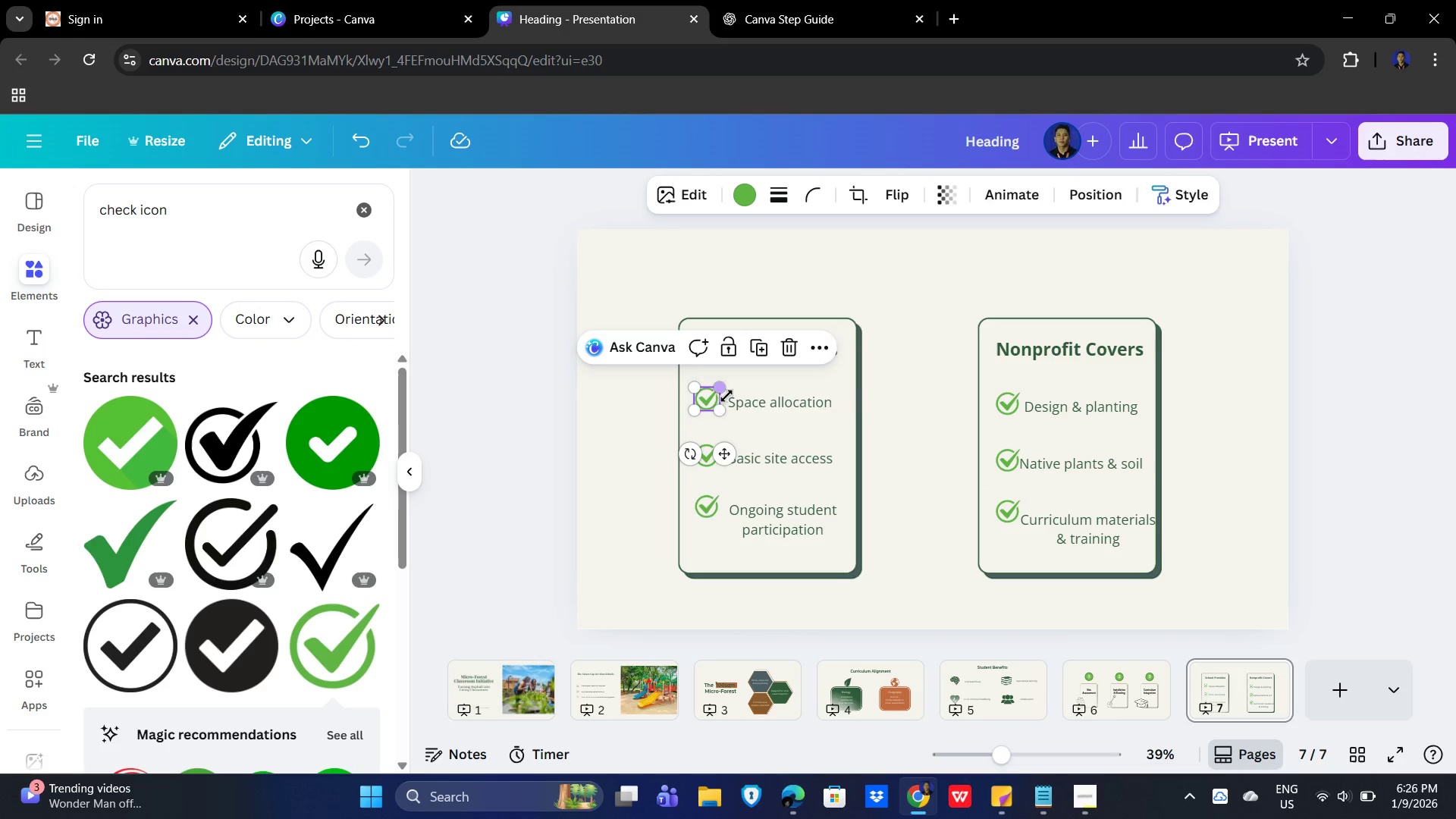 
hold_key(key=ShiftLeft, duration=1.51)
left_click([758, 400])
 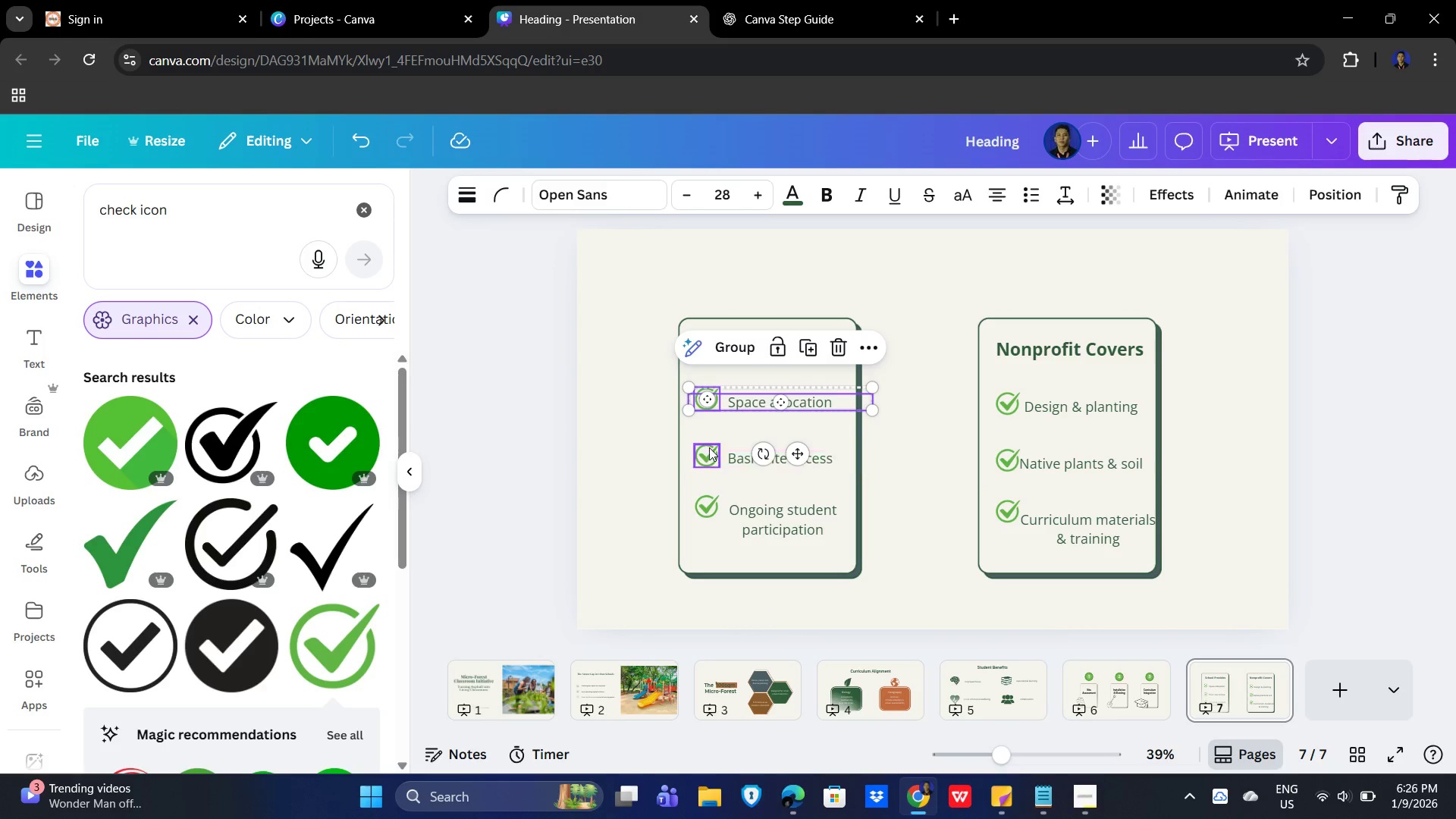 
left_click([706, 447])
 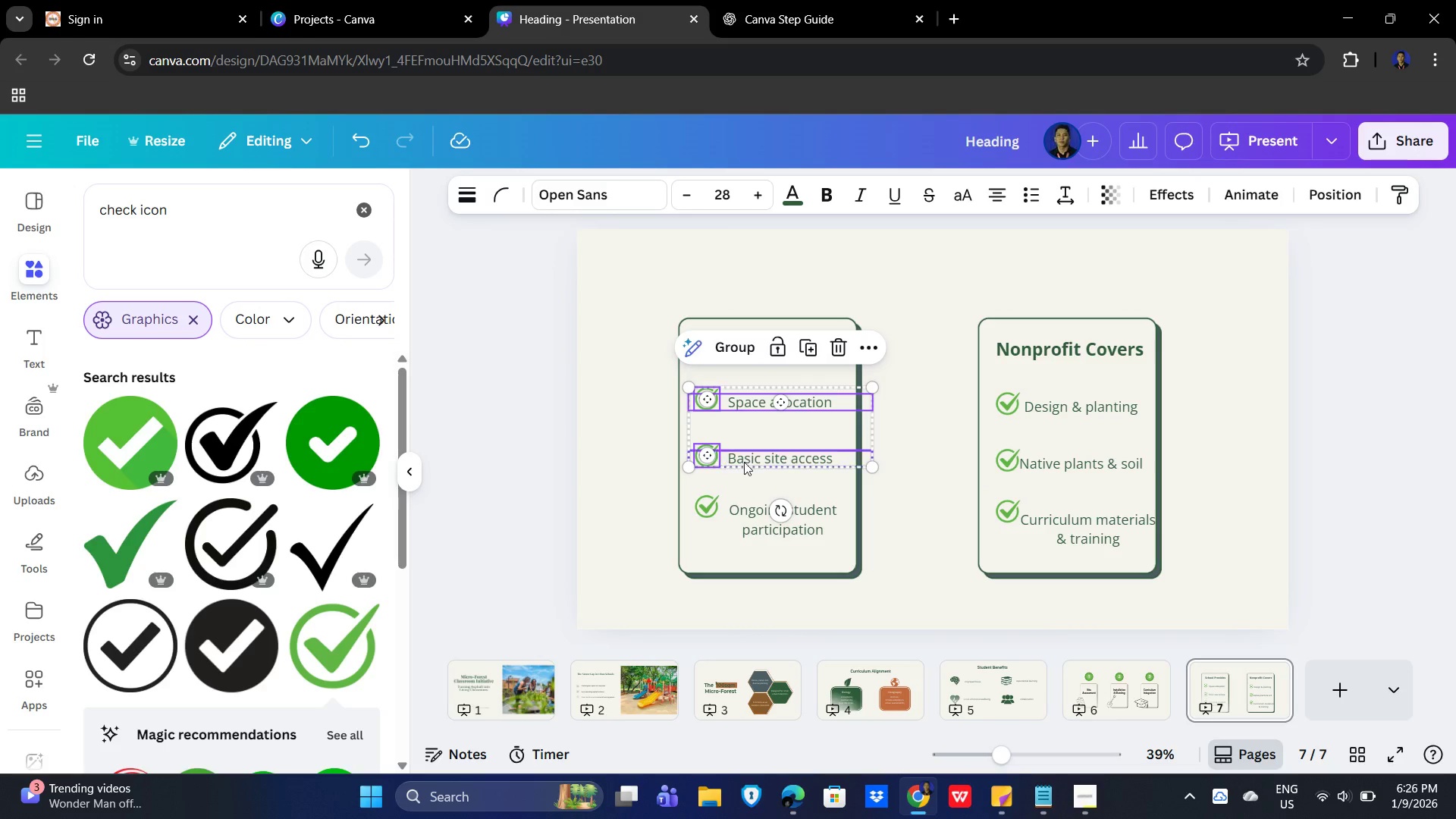 
hold_key(key=ShiftLeft, duration=1.52)
left_click([753, 460])
 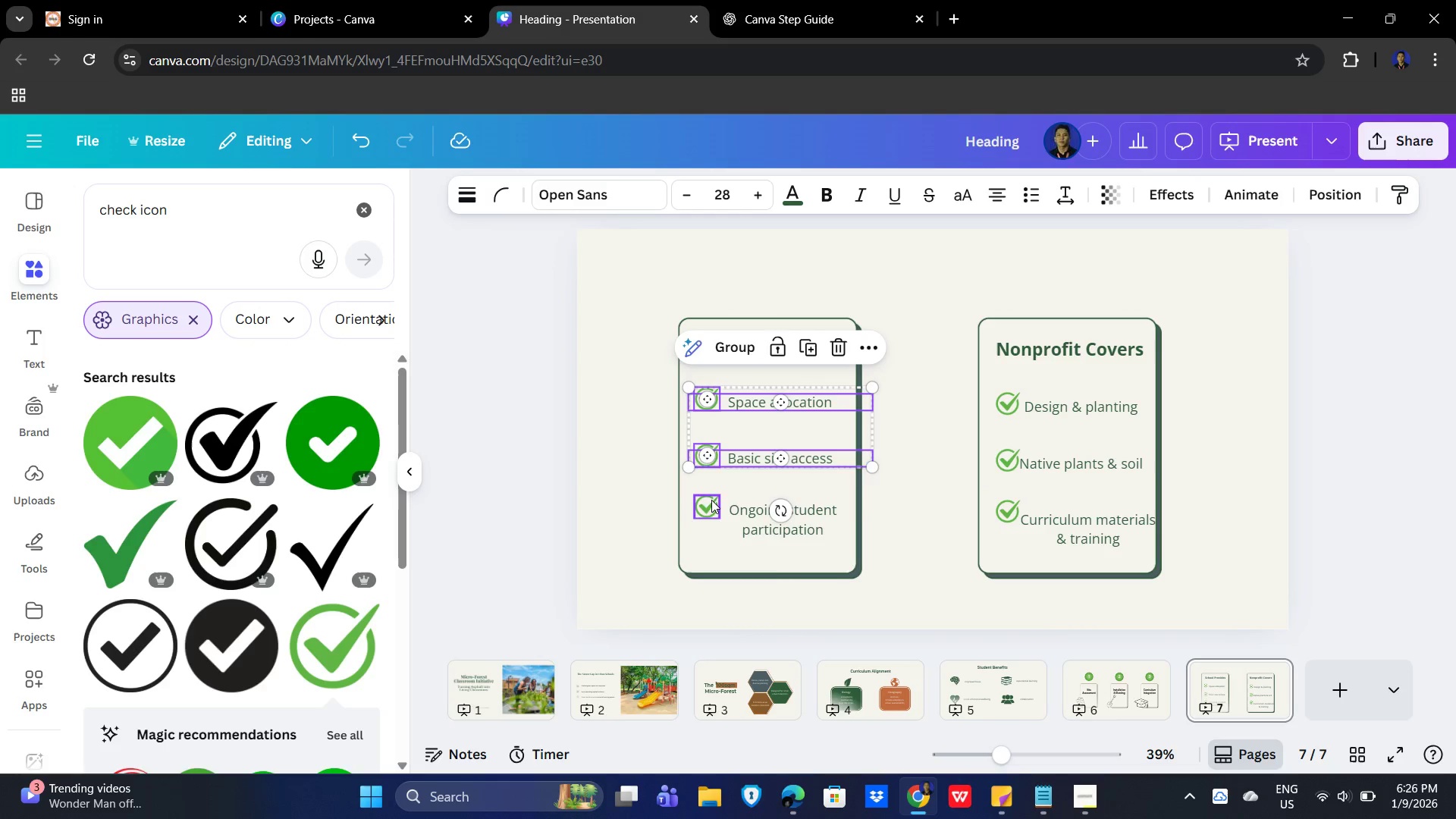 
left_click([706, 503])
 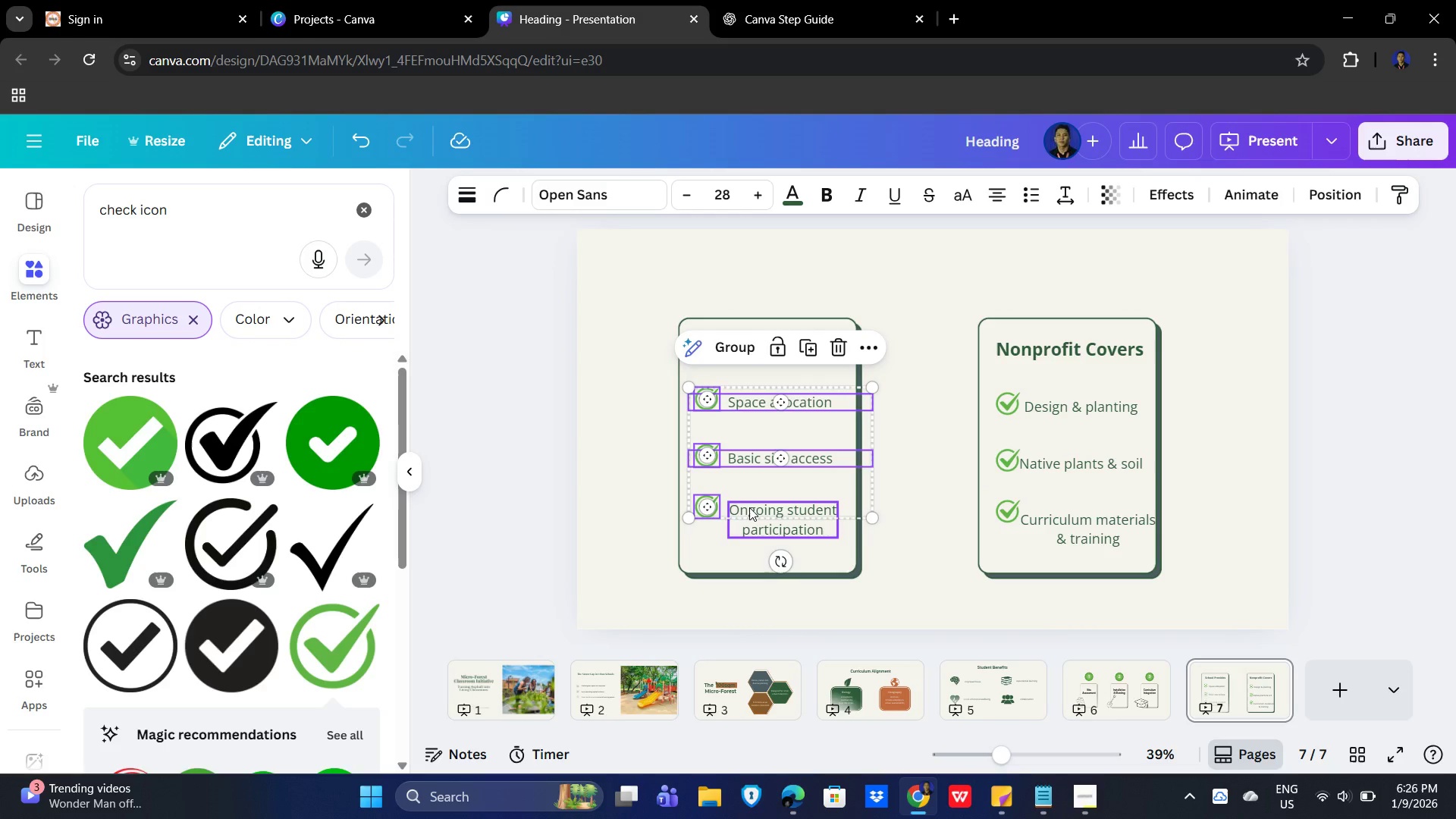 
left_click([749, 507])
 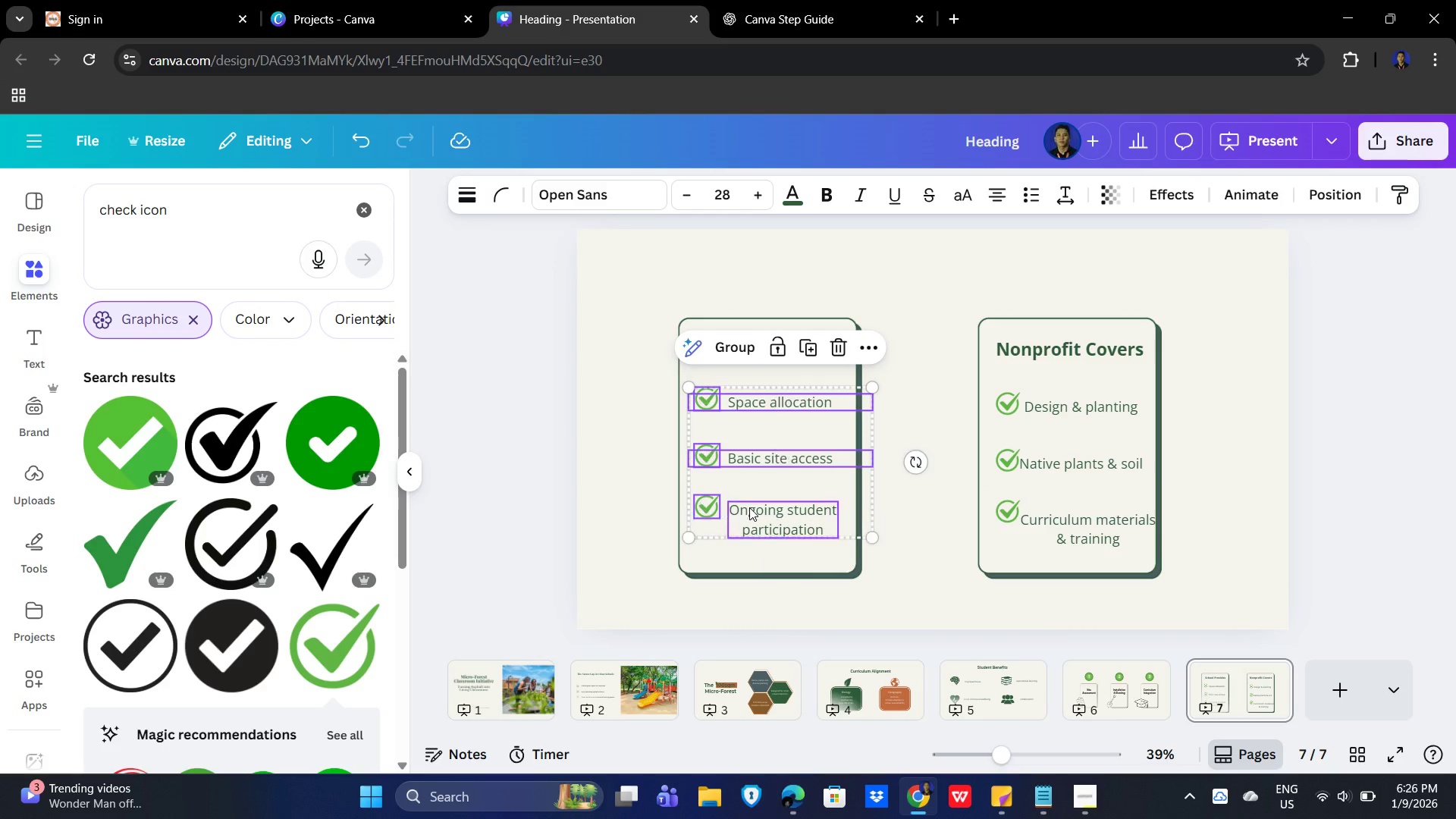 
hold_key(key=ShiftLeft, duration=0.55)
 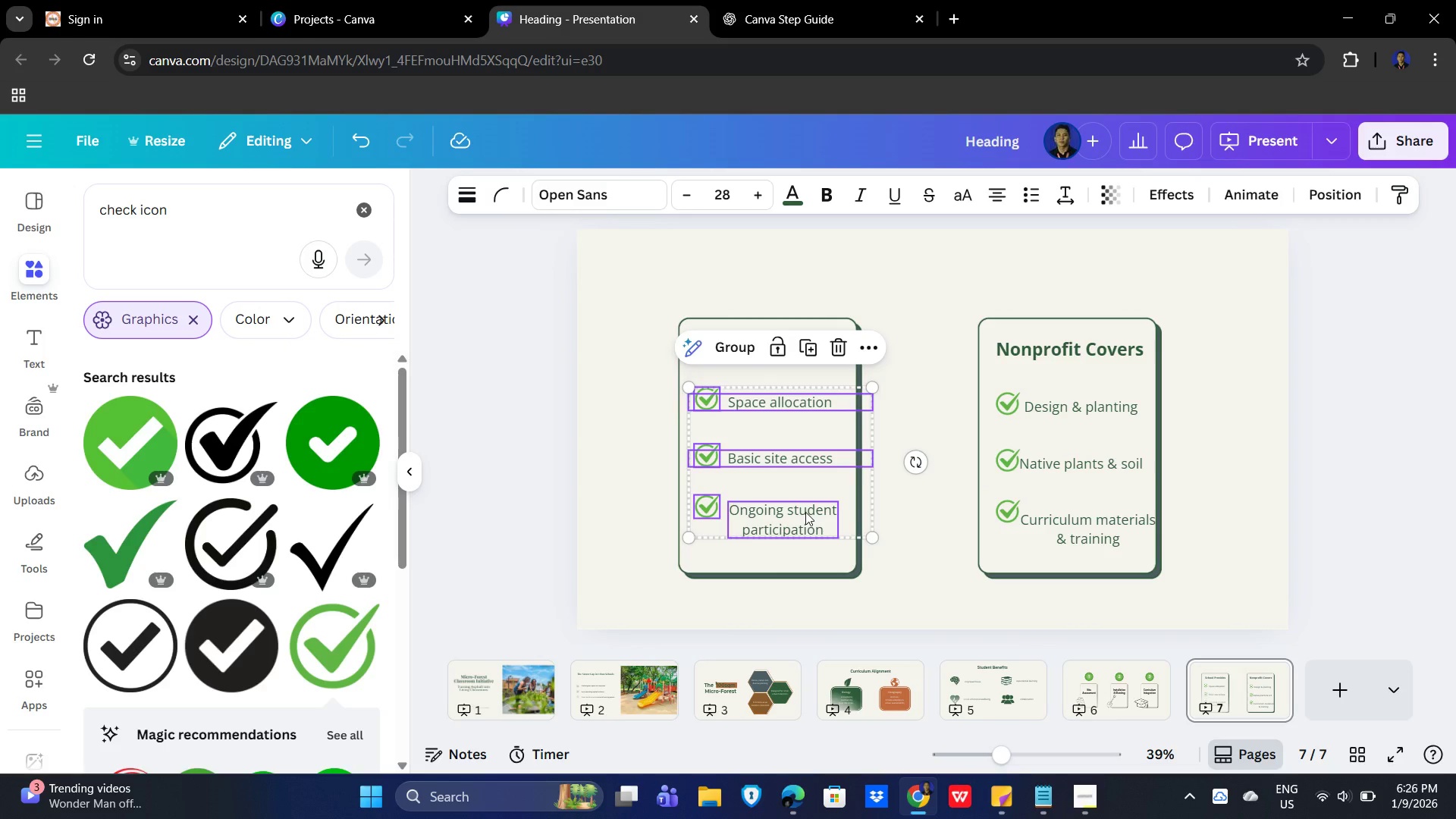 
left_click_drag(start_coordinate=[808, 512], to_coordinate=[796, 512])
 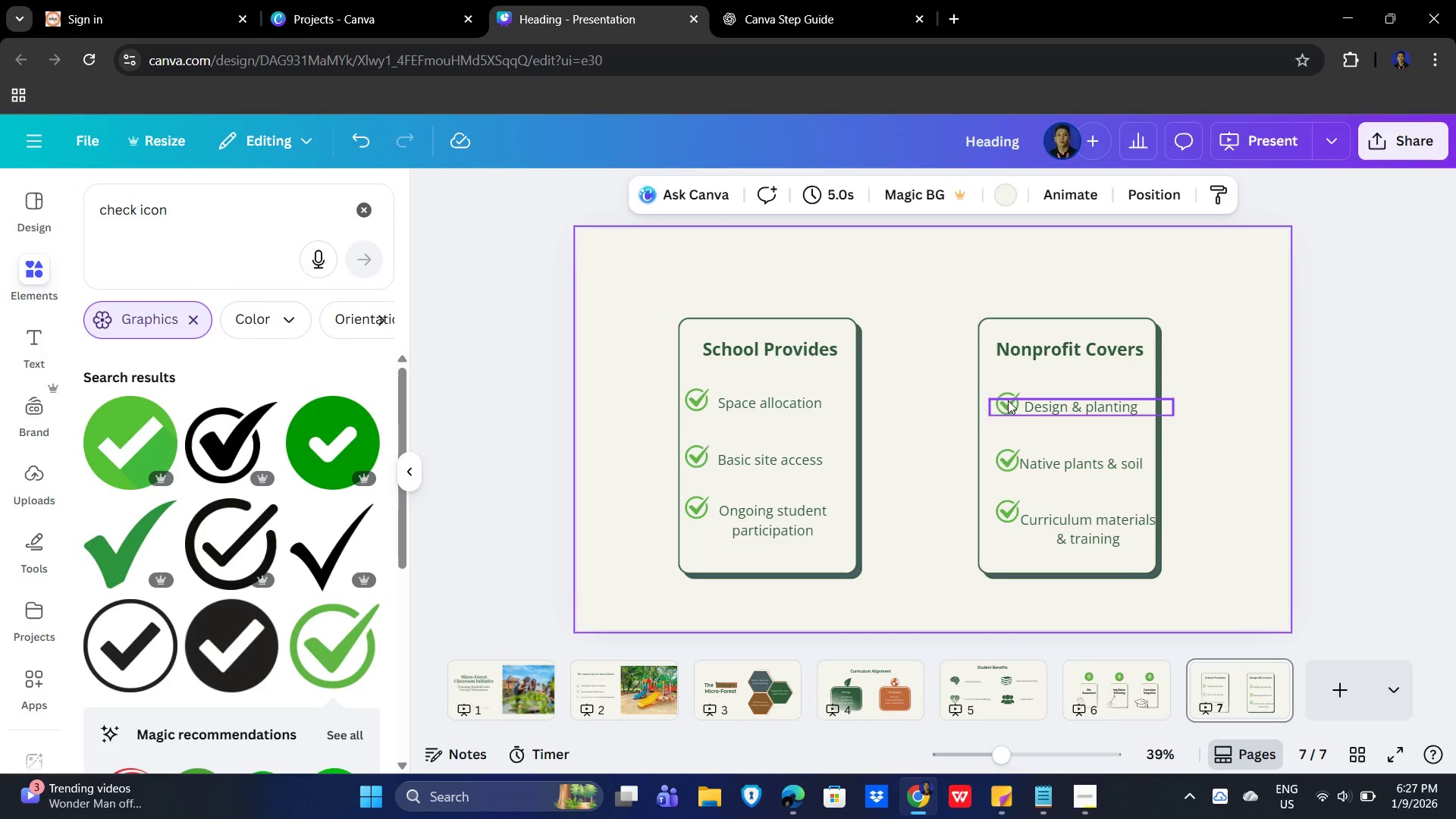 
left_click([1004, 392])
 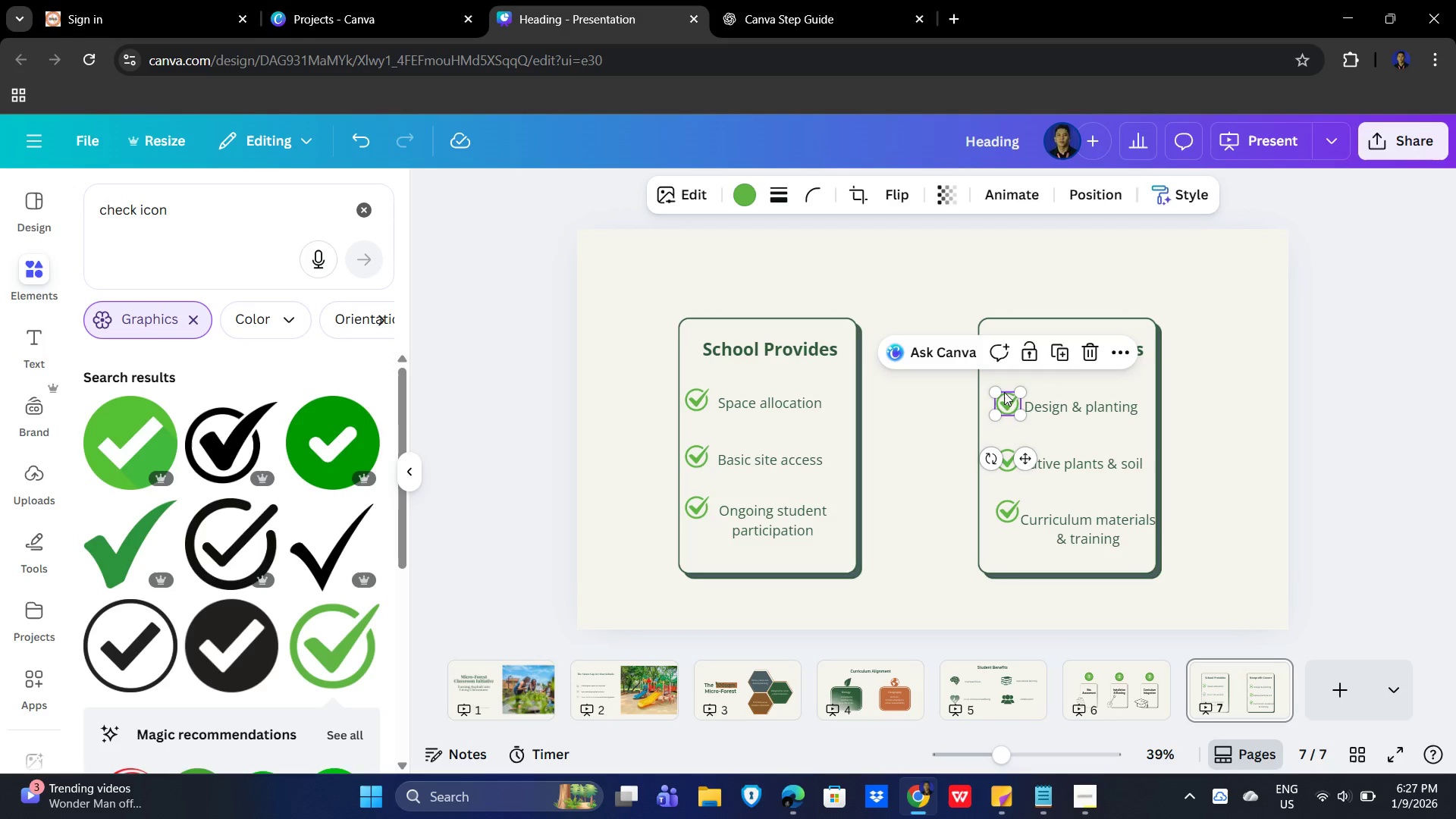 
hold_key(key=ShiftLeft, duration=1.51)
left_click([1069, 403])
 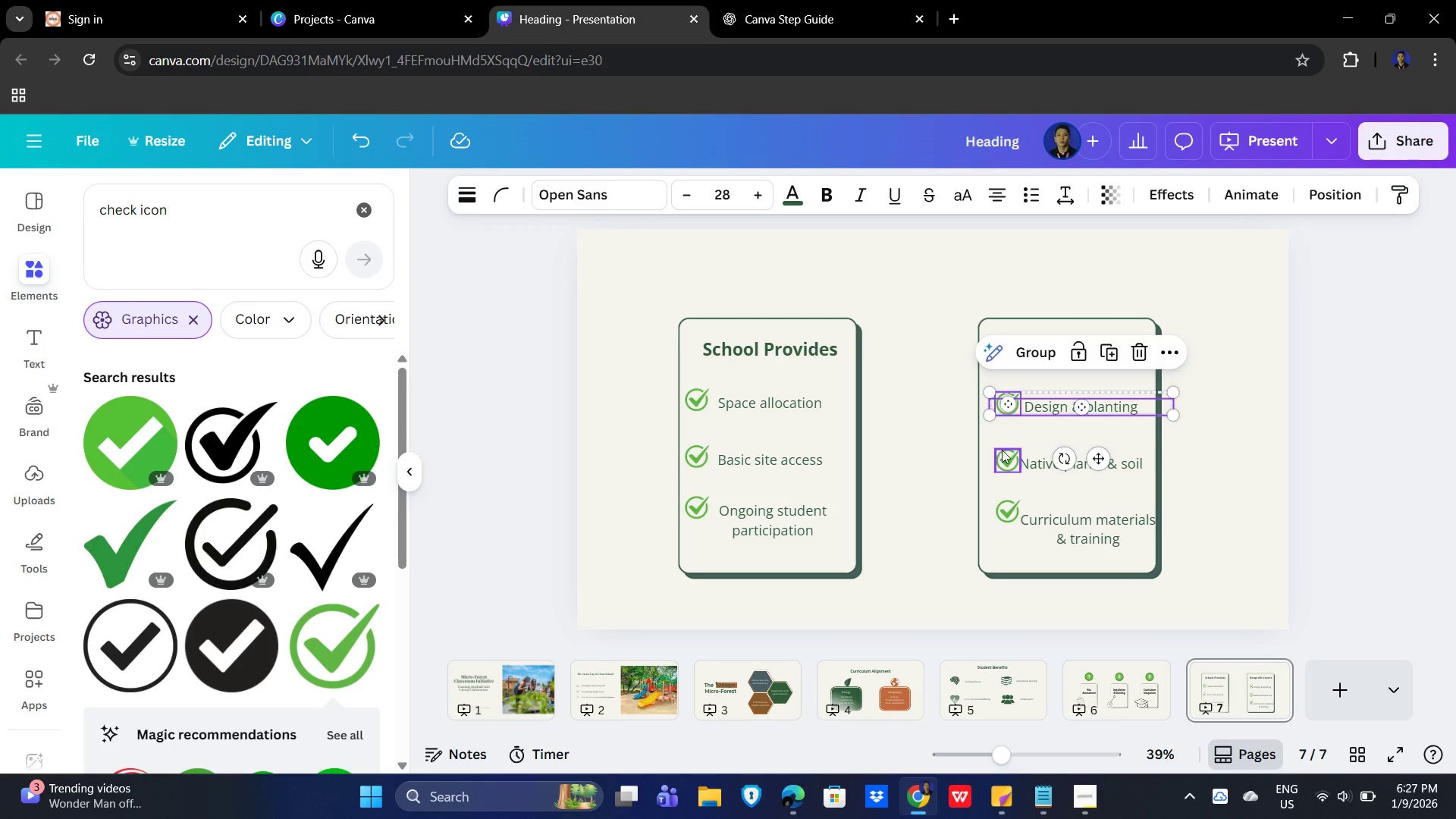 
left_click([1003, 450])
 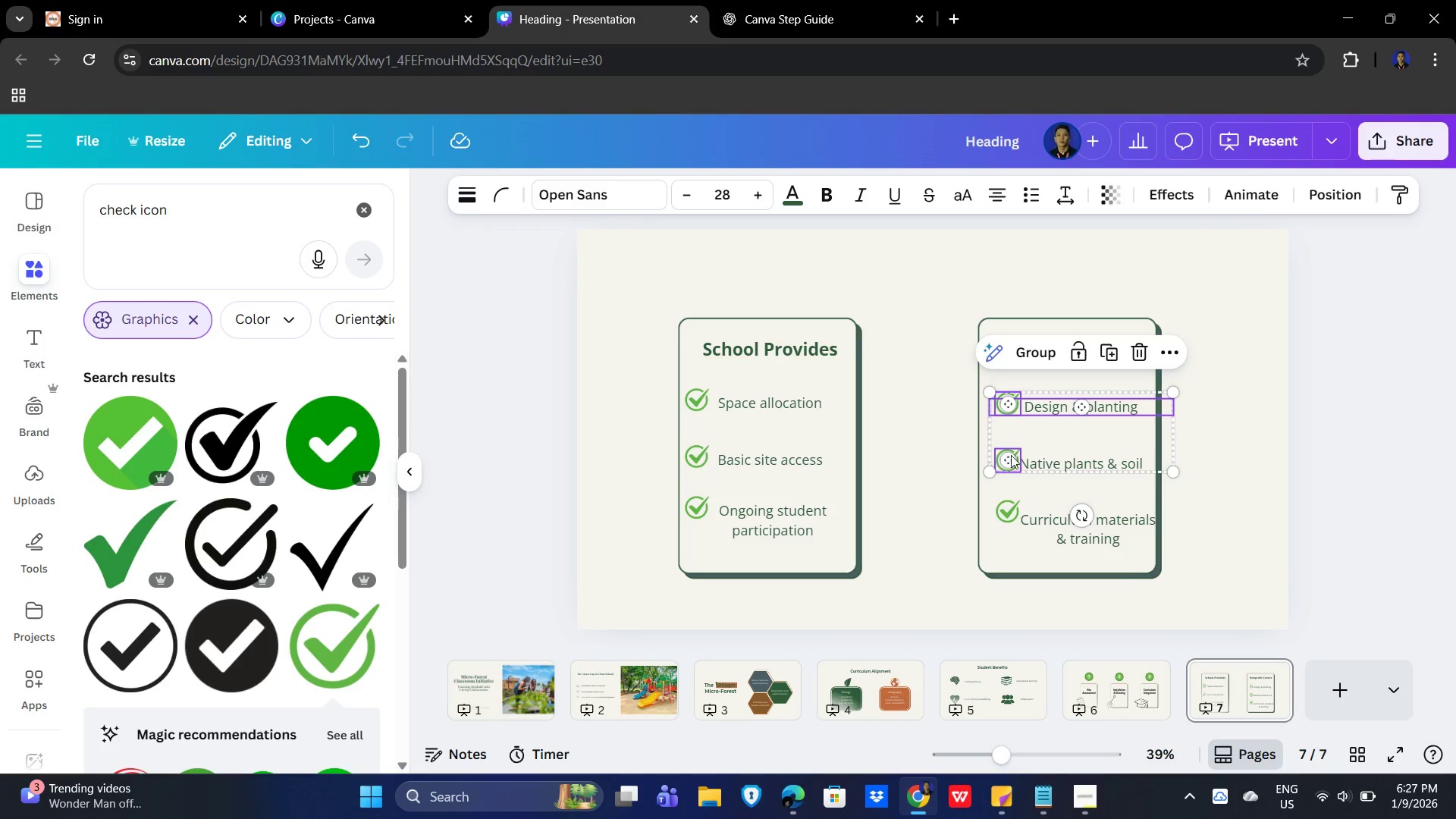 
hold_key(key=ShiftLeft, duration=1.5)
left_click([1044, 460])
 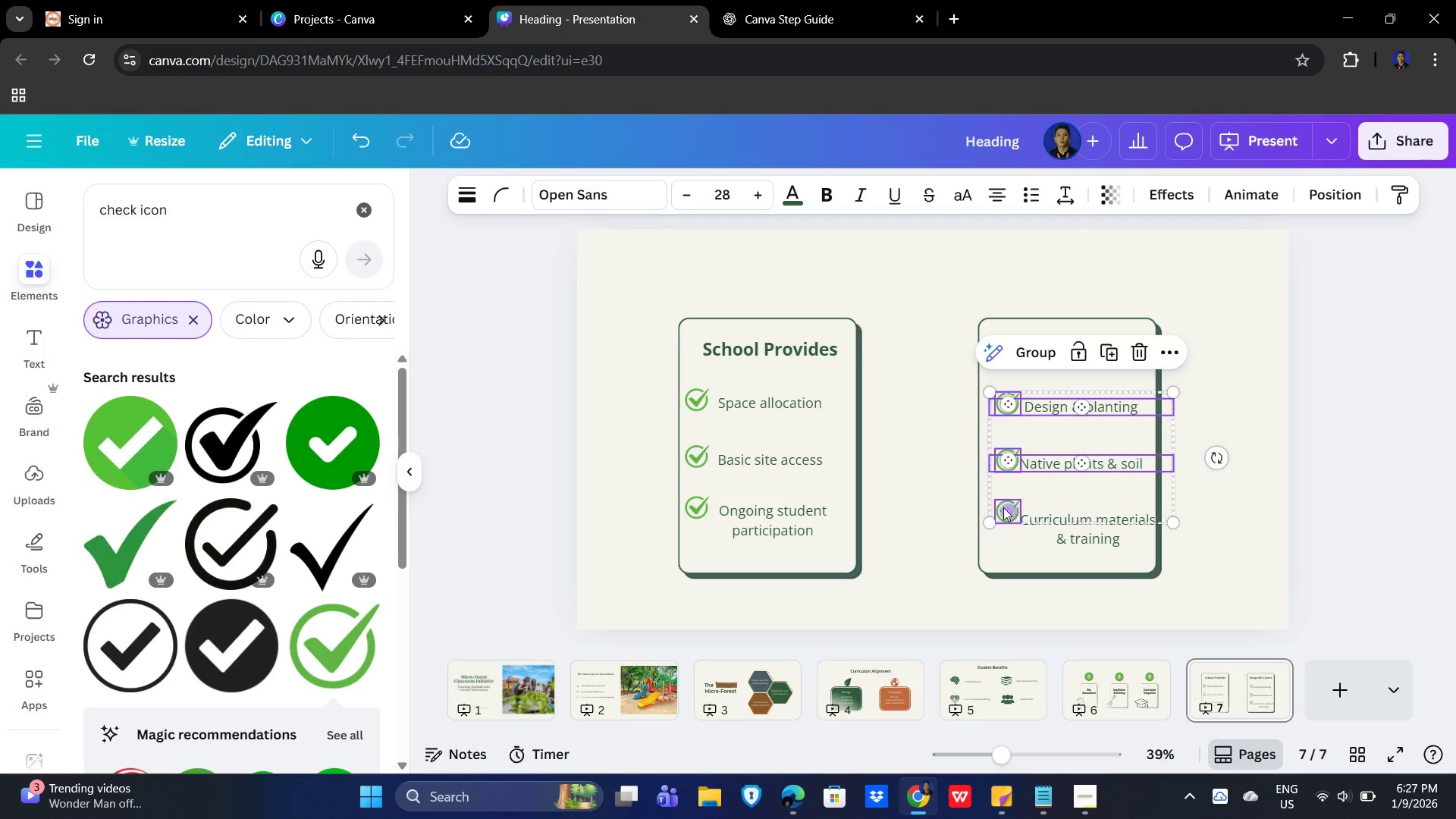 
hold_key(key=ShiftLeft, duration=0.72)
left_click([1062, 522])
 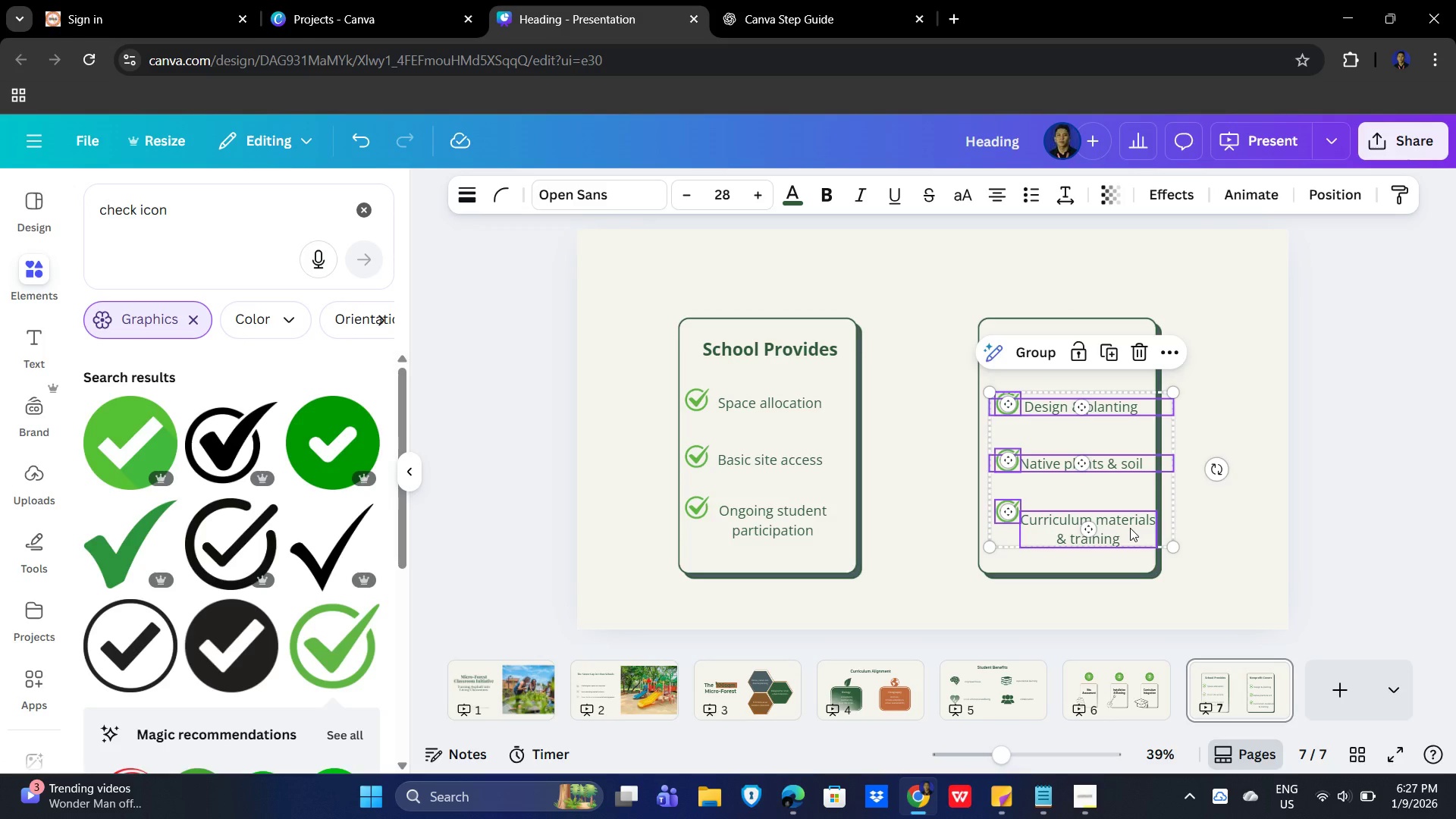 
left_click_drag(start_coordinate=[1130, 528], to_coordinate=[1123, 529])
 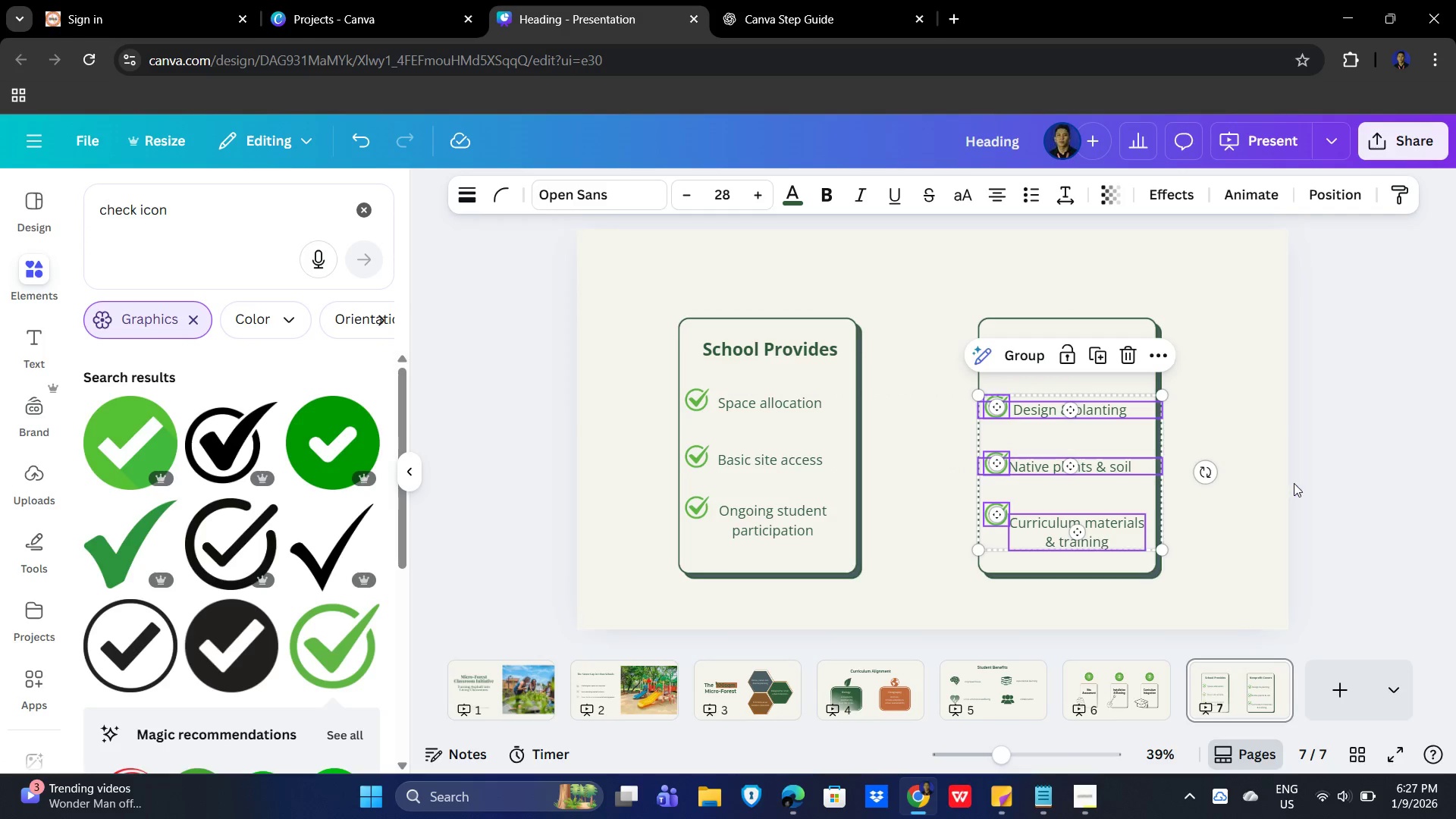 
left_click([1294, 483])
 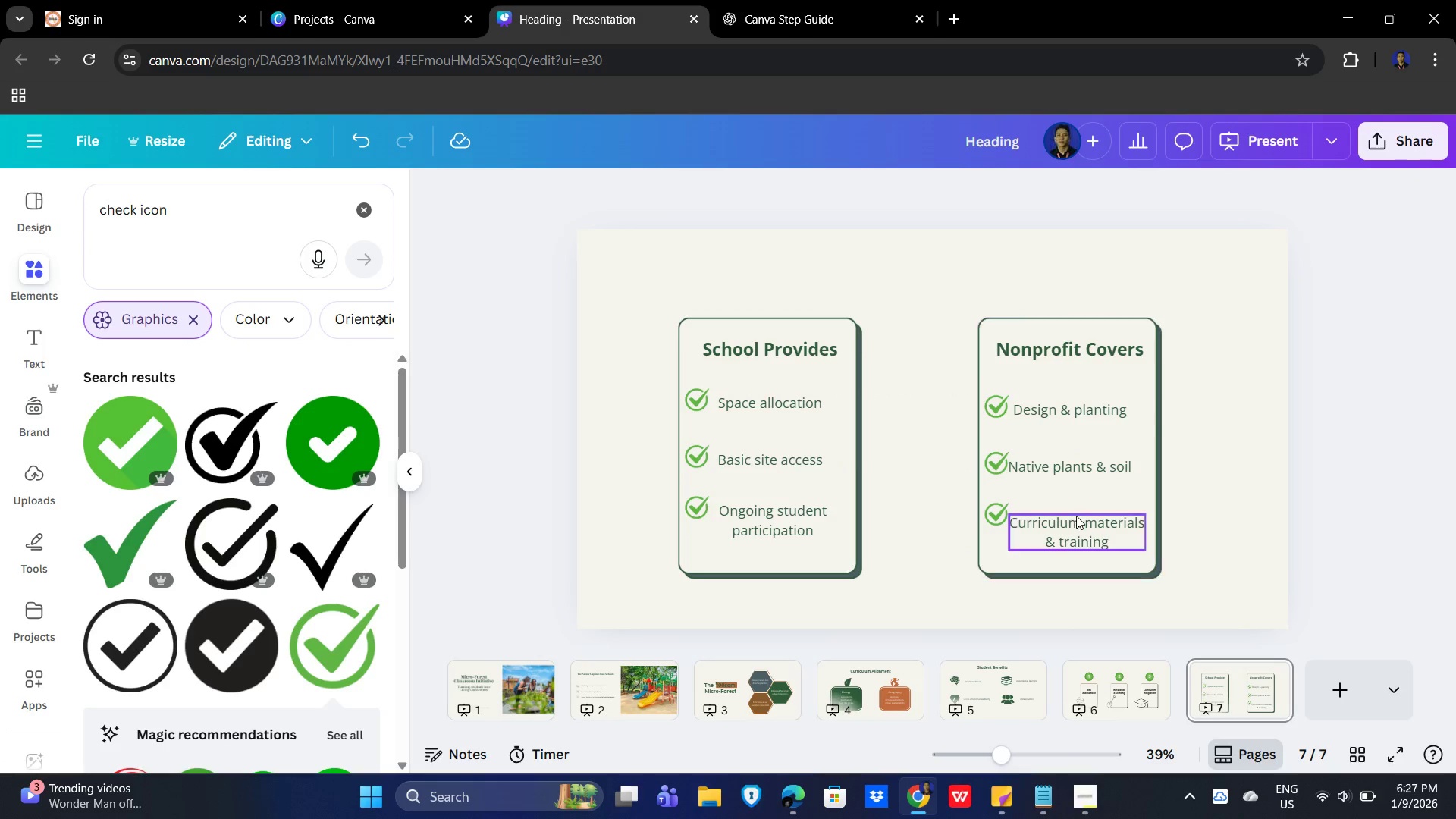 
left_click_drag(start_coordinate=[1075, 517], to_coordinate=[1081, 510])
 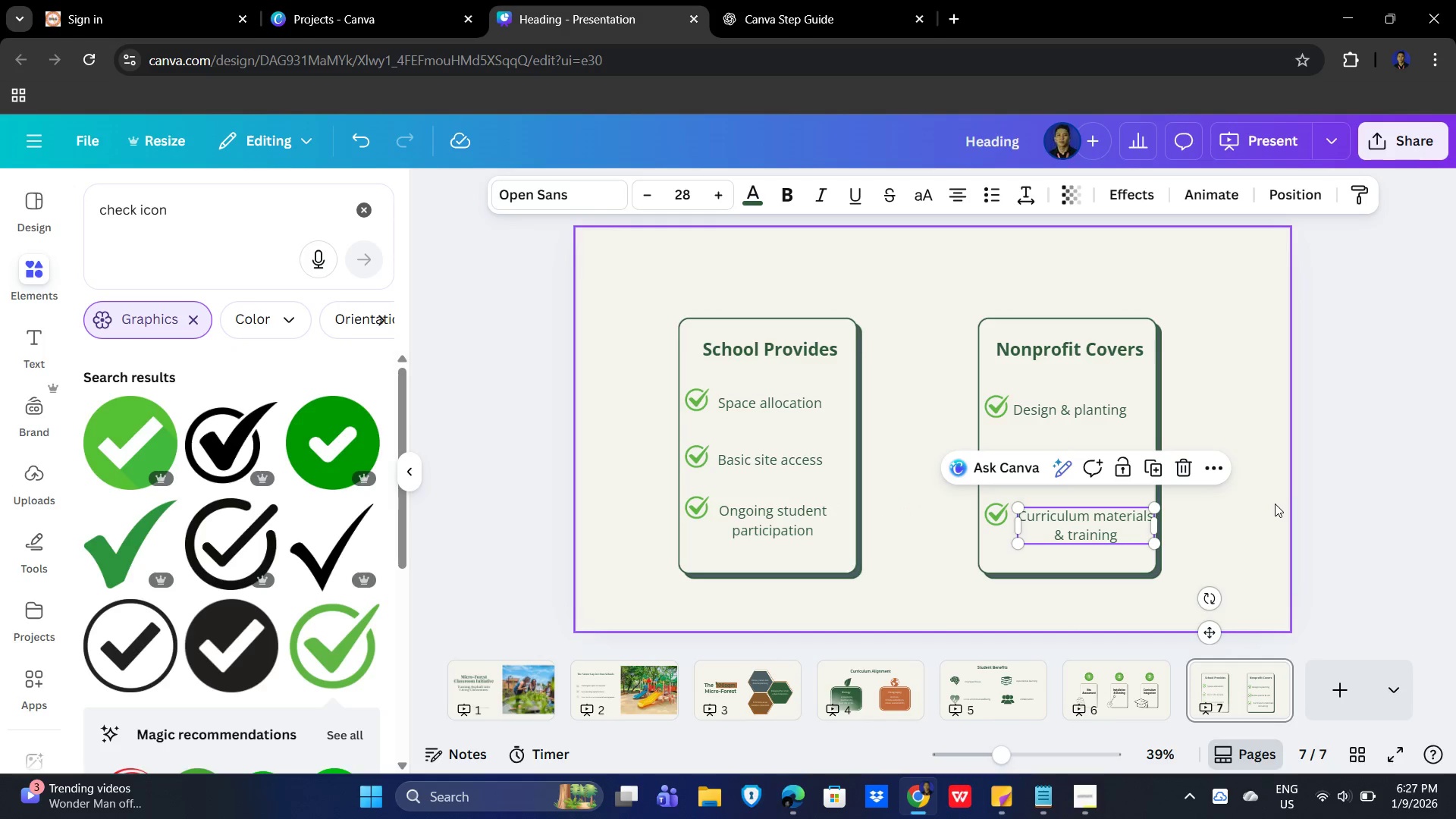 
left_click([1275, 504])
 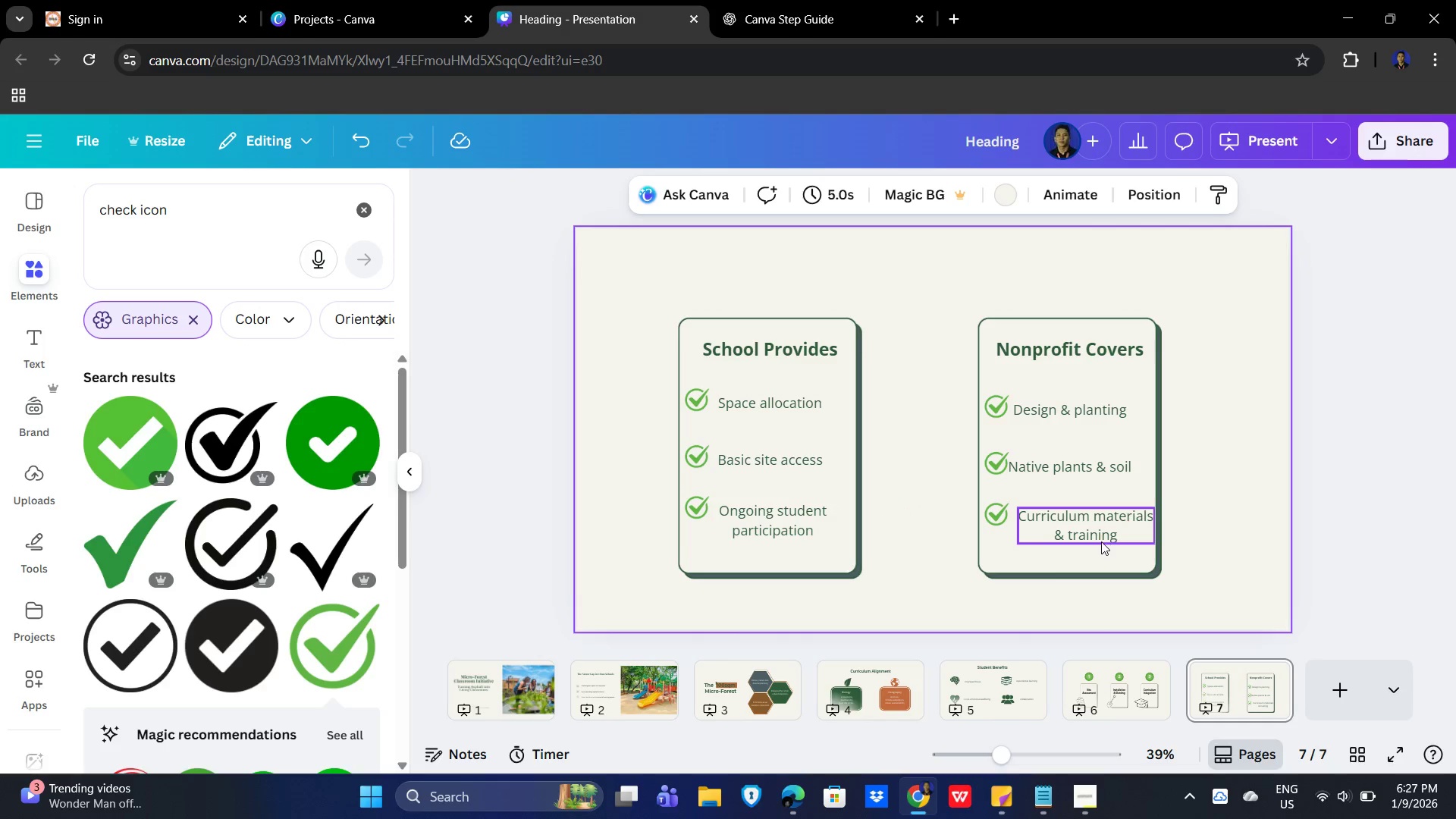 
left_click([1090, 525])
 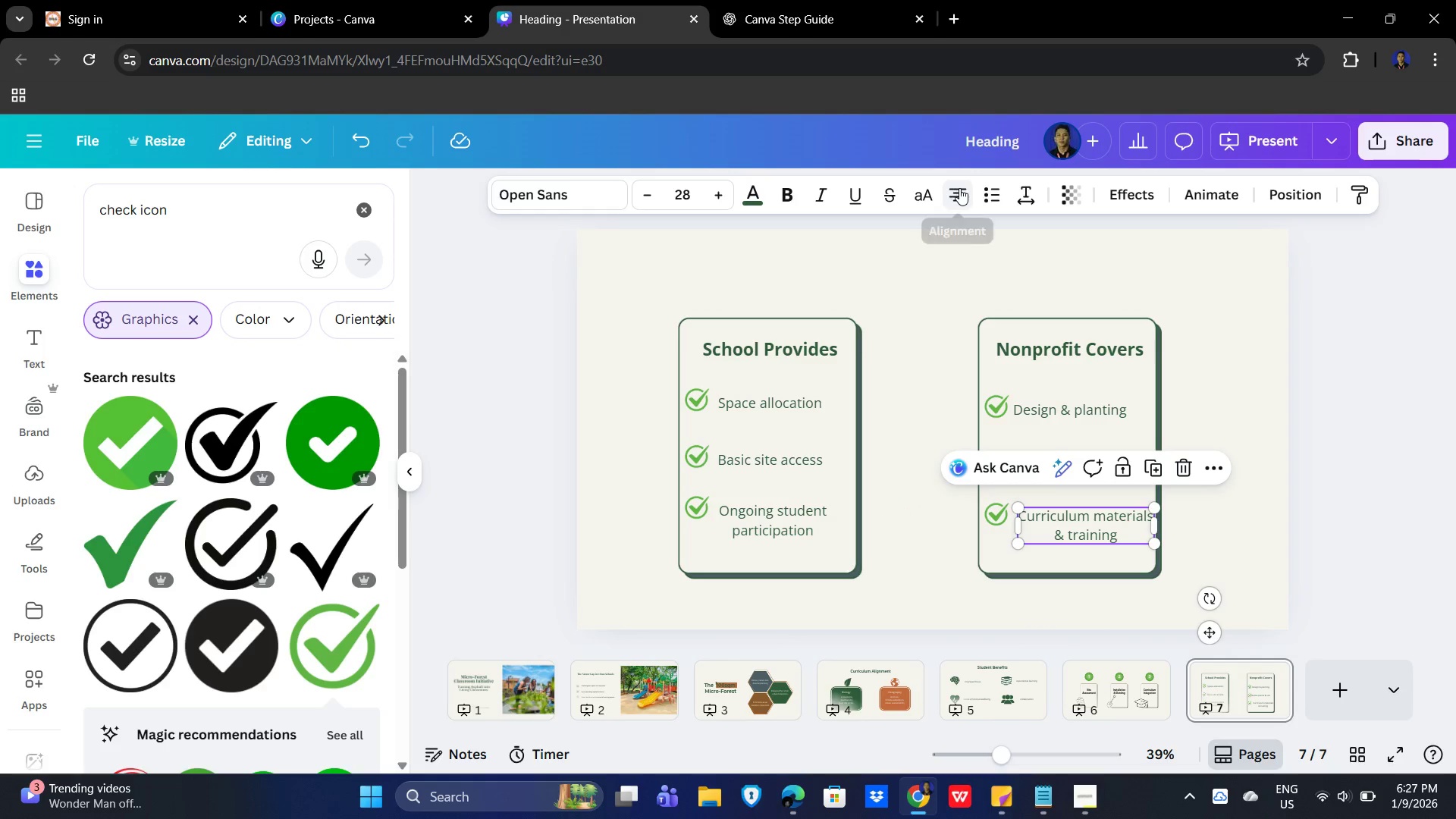 
left_click([959, 188])
 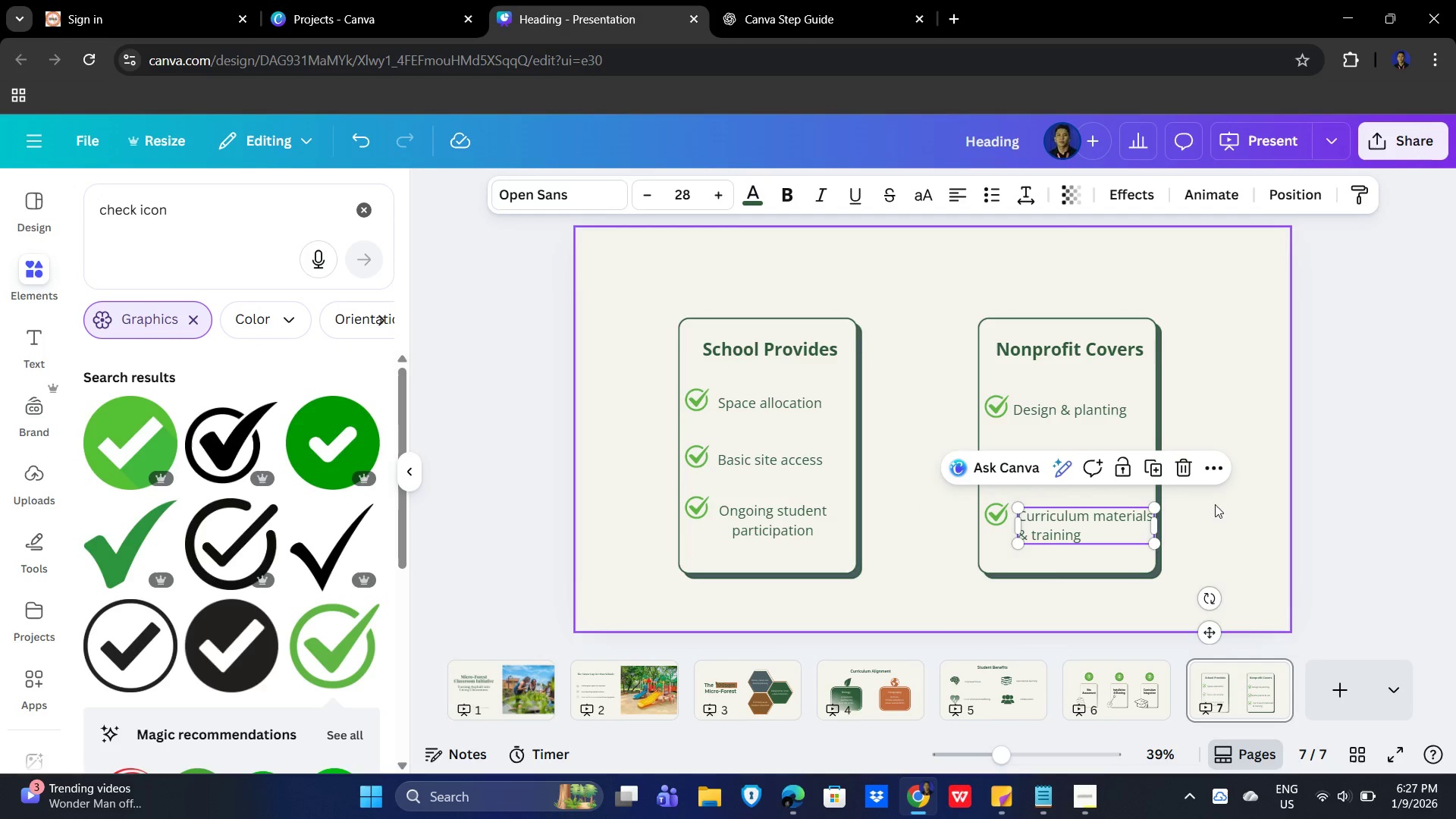 
left_click([1251, 474])
 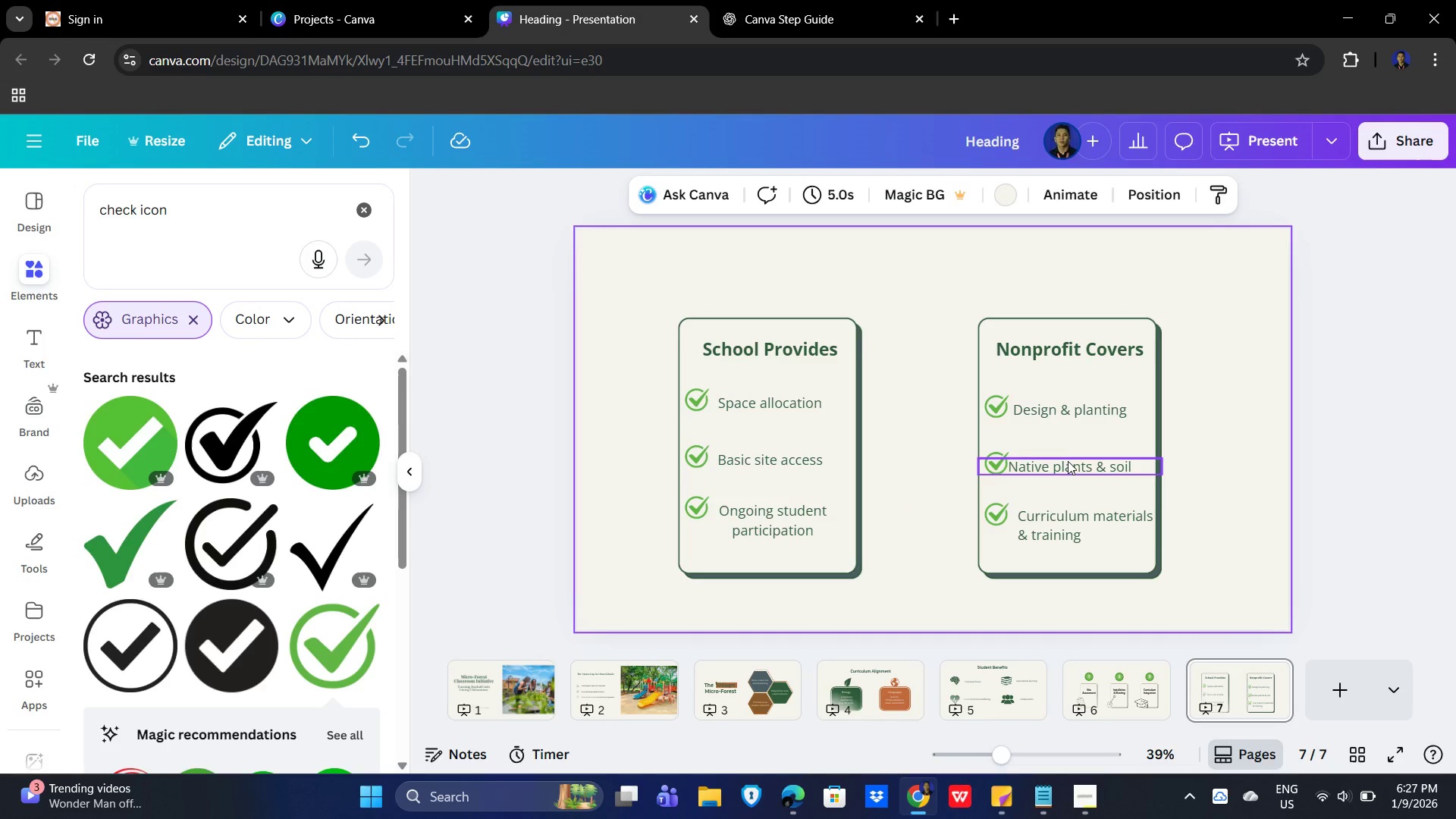 
left_click_drag(start_coordinate=[1068, 463], to_coordinate=[1075, 463])
 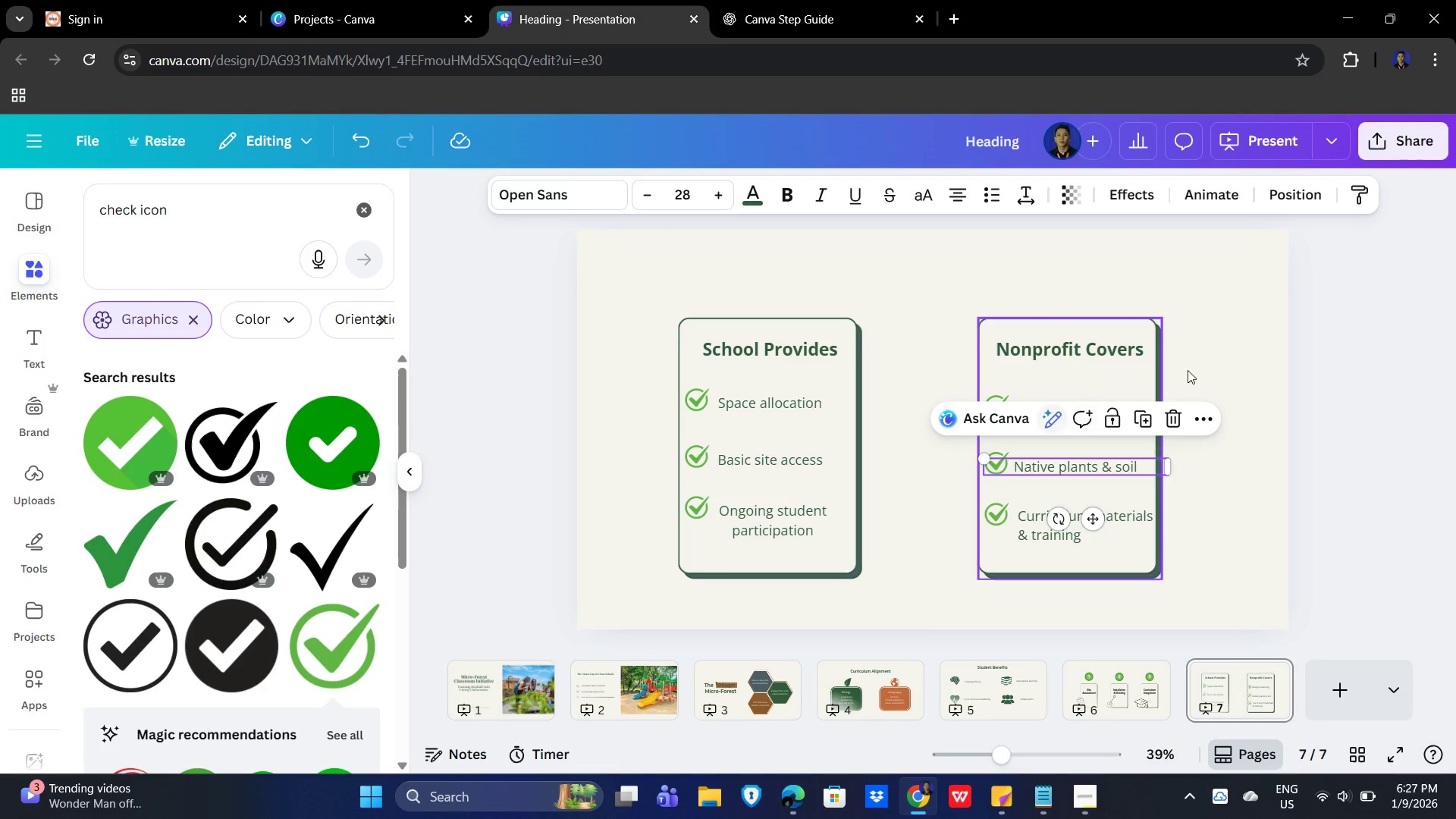 
left_click([1250, 368])
 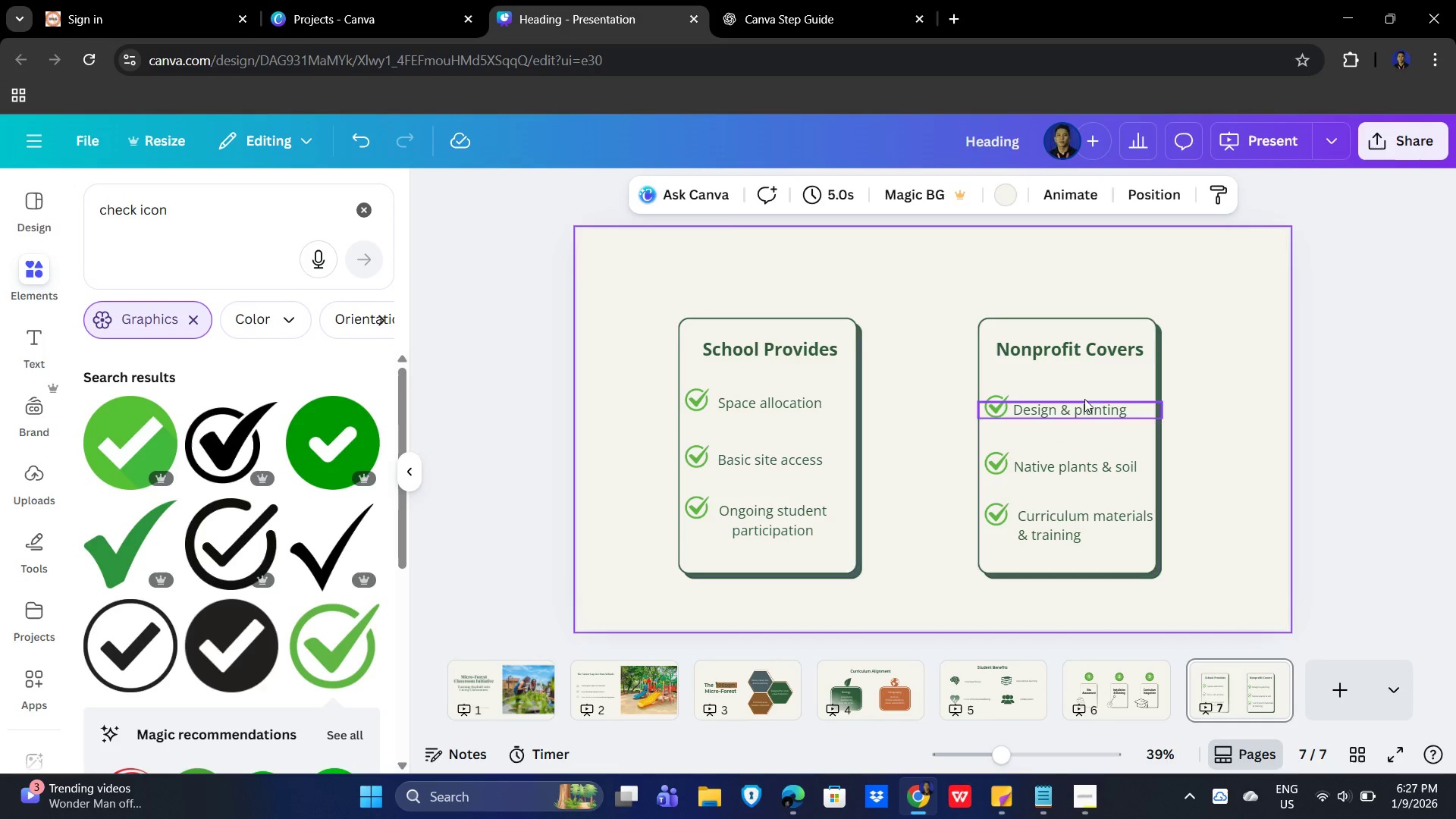 
left_click([1082, 399])
 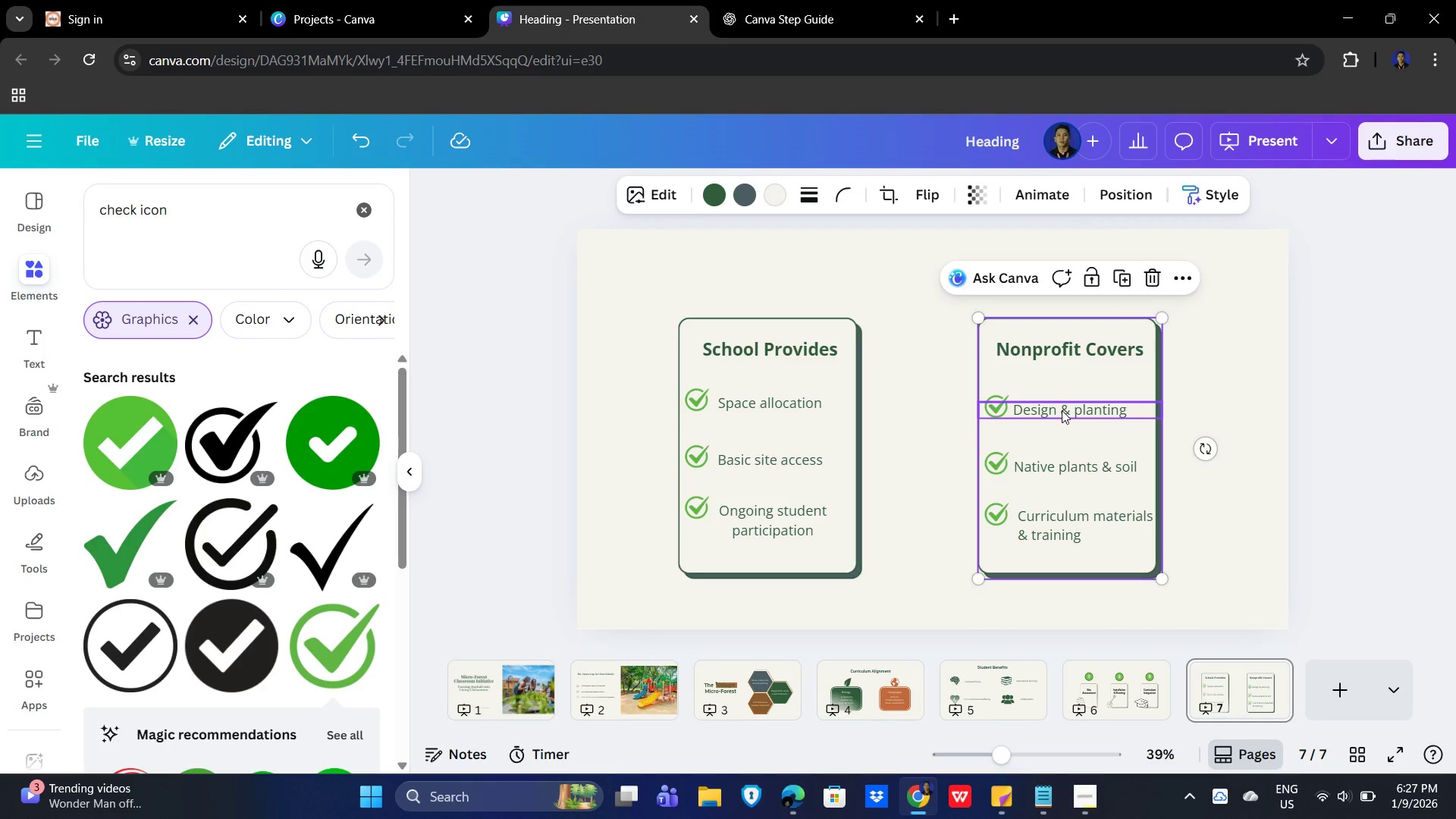 
left_click([1062, 410])
 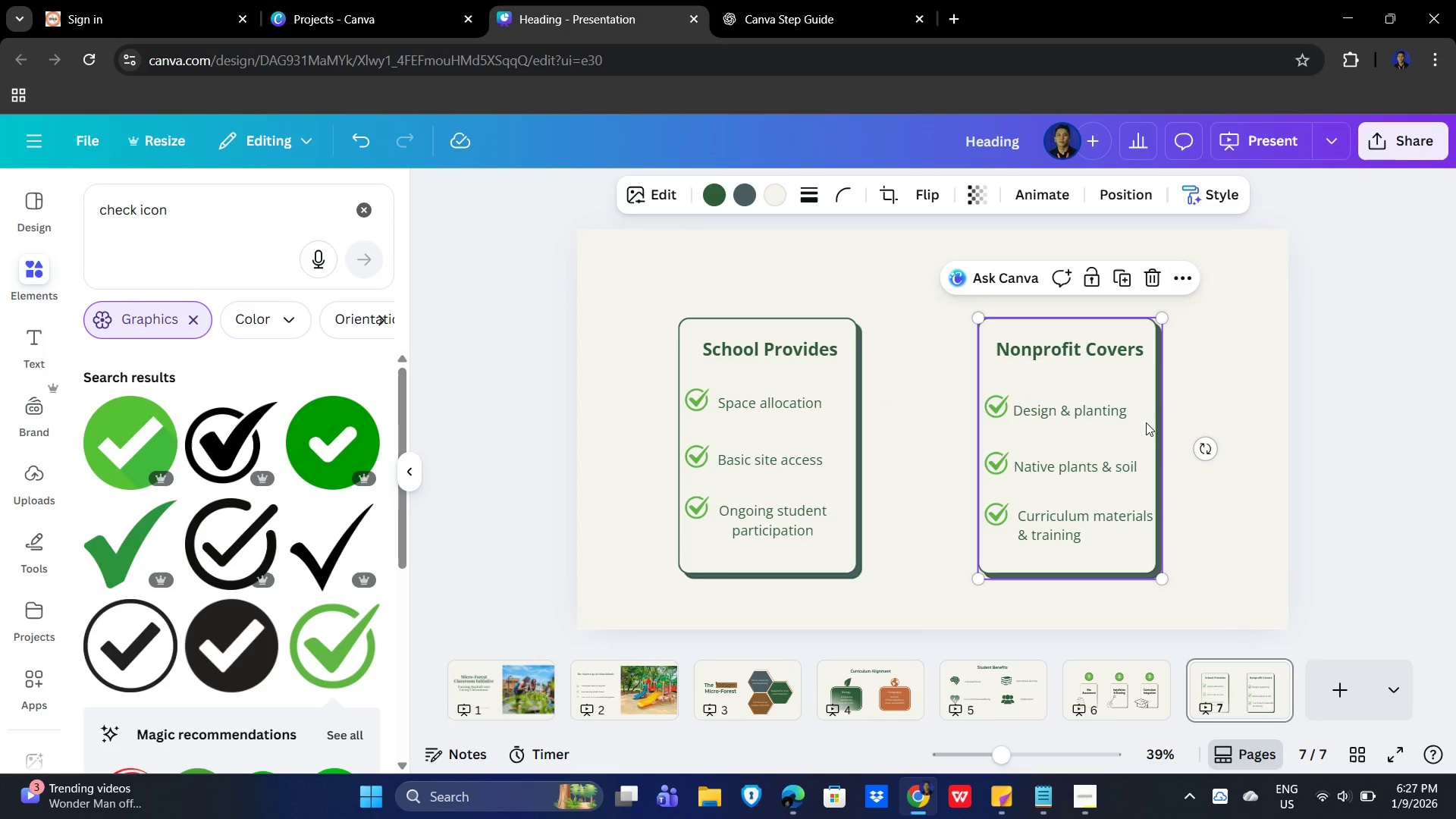 
left_click([1242, 385])
 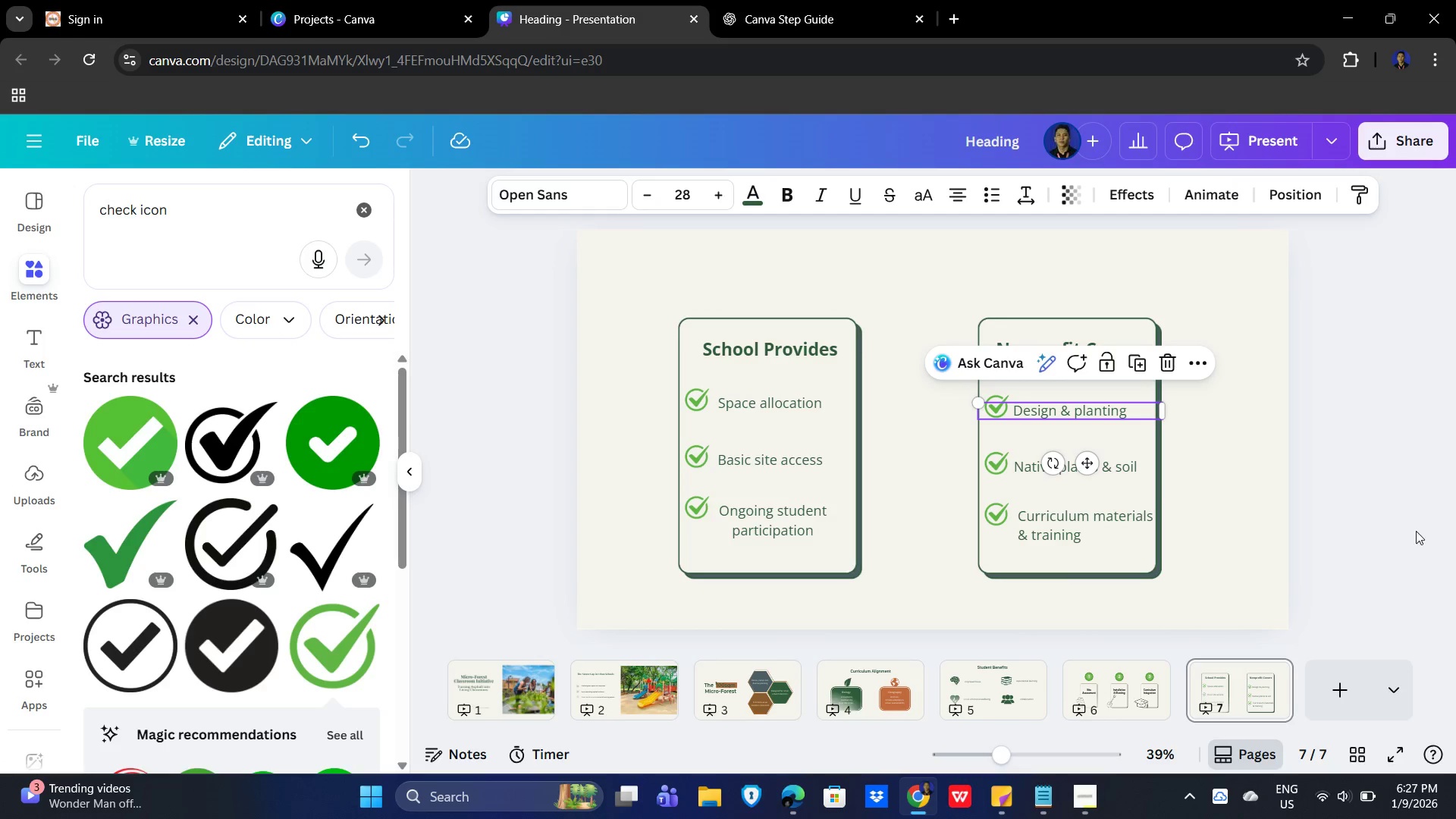 
key(ArrowUp)
 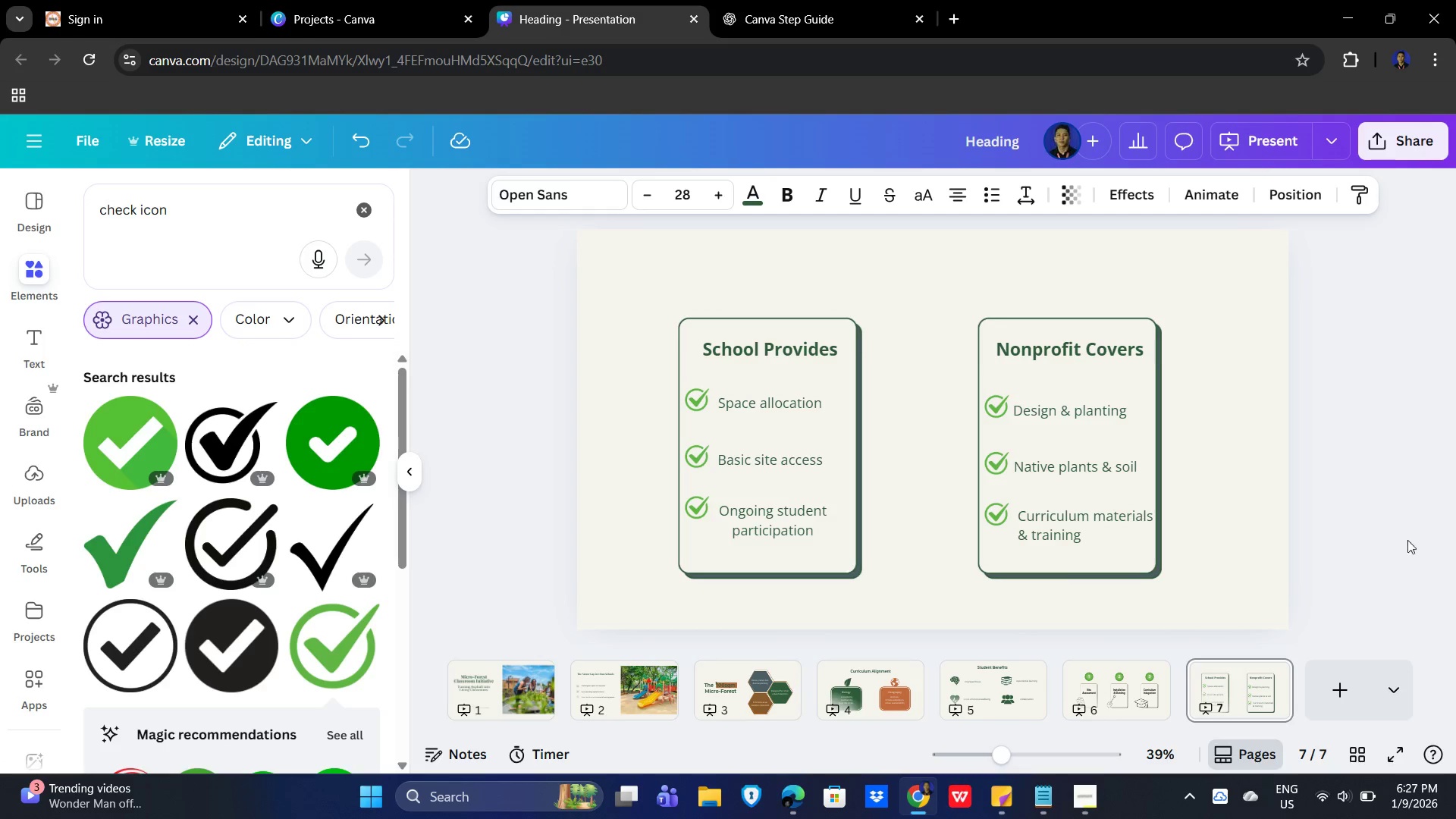 
key(ArrowUp)
 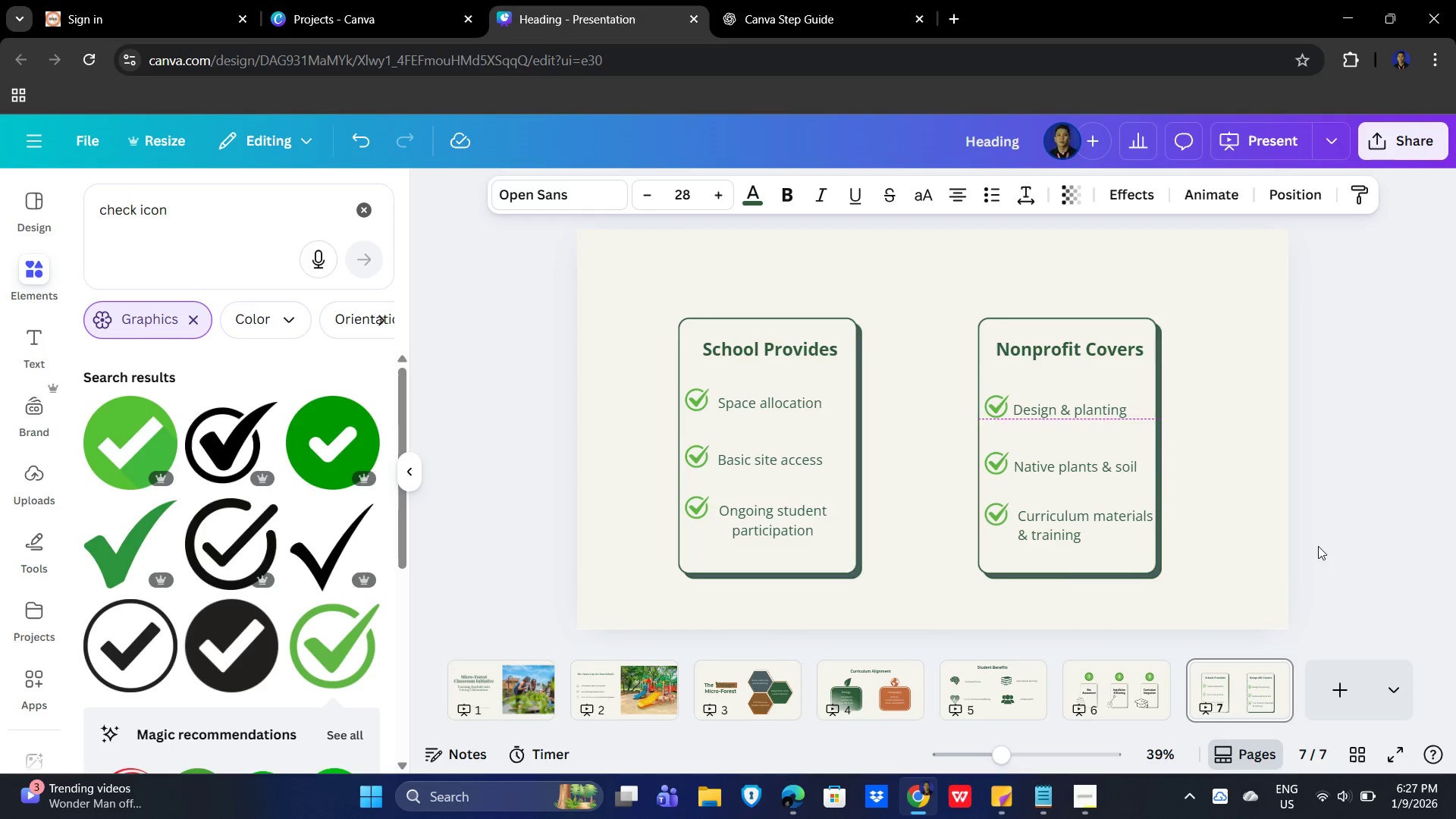 
key(ArrowUp)
 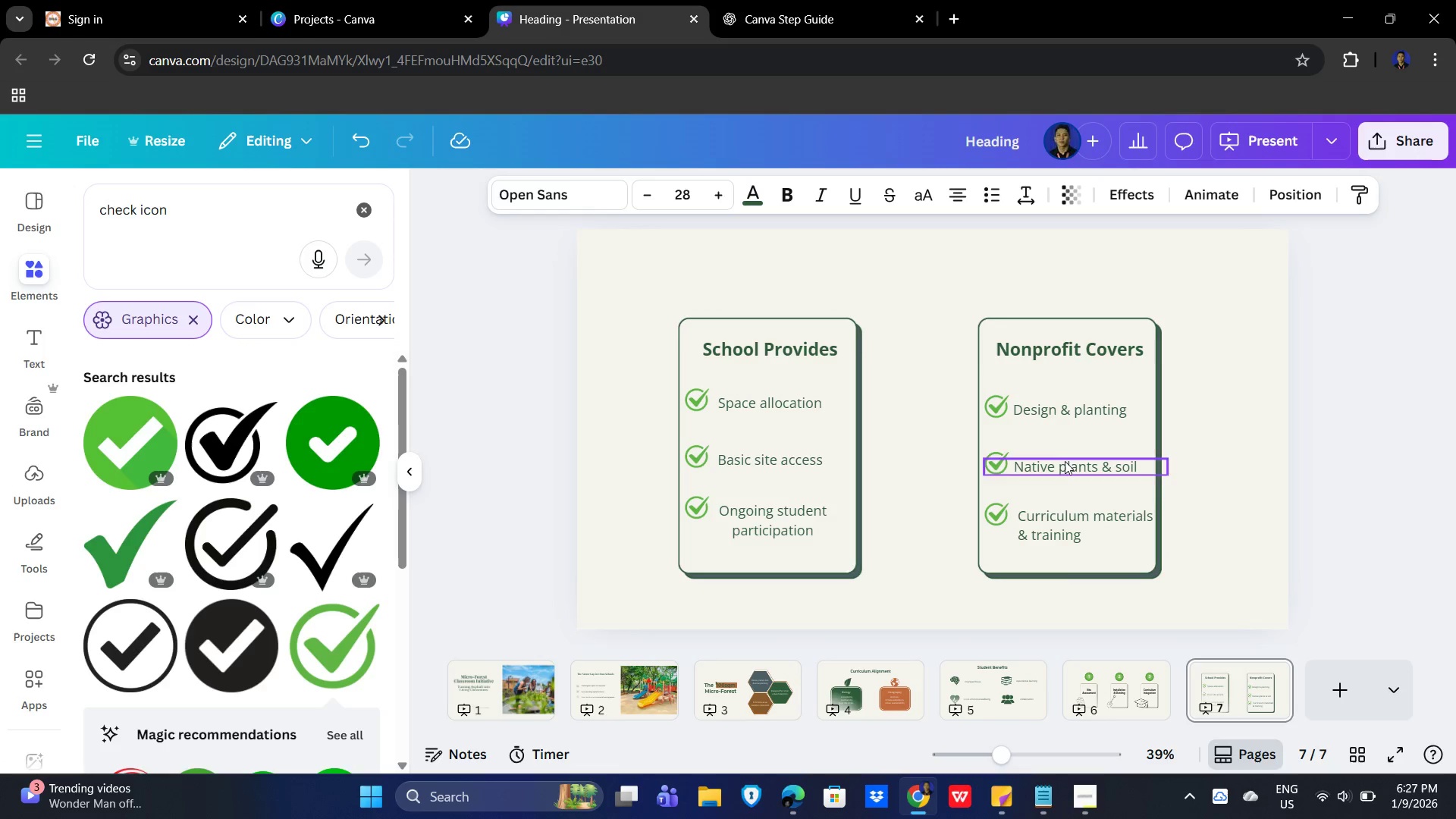 
key(ArrowDown)
 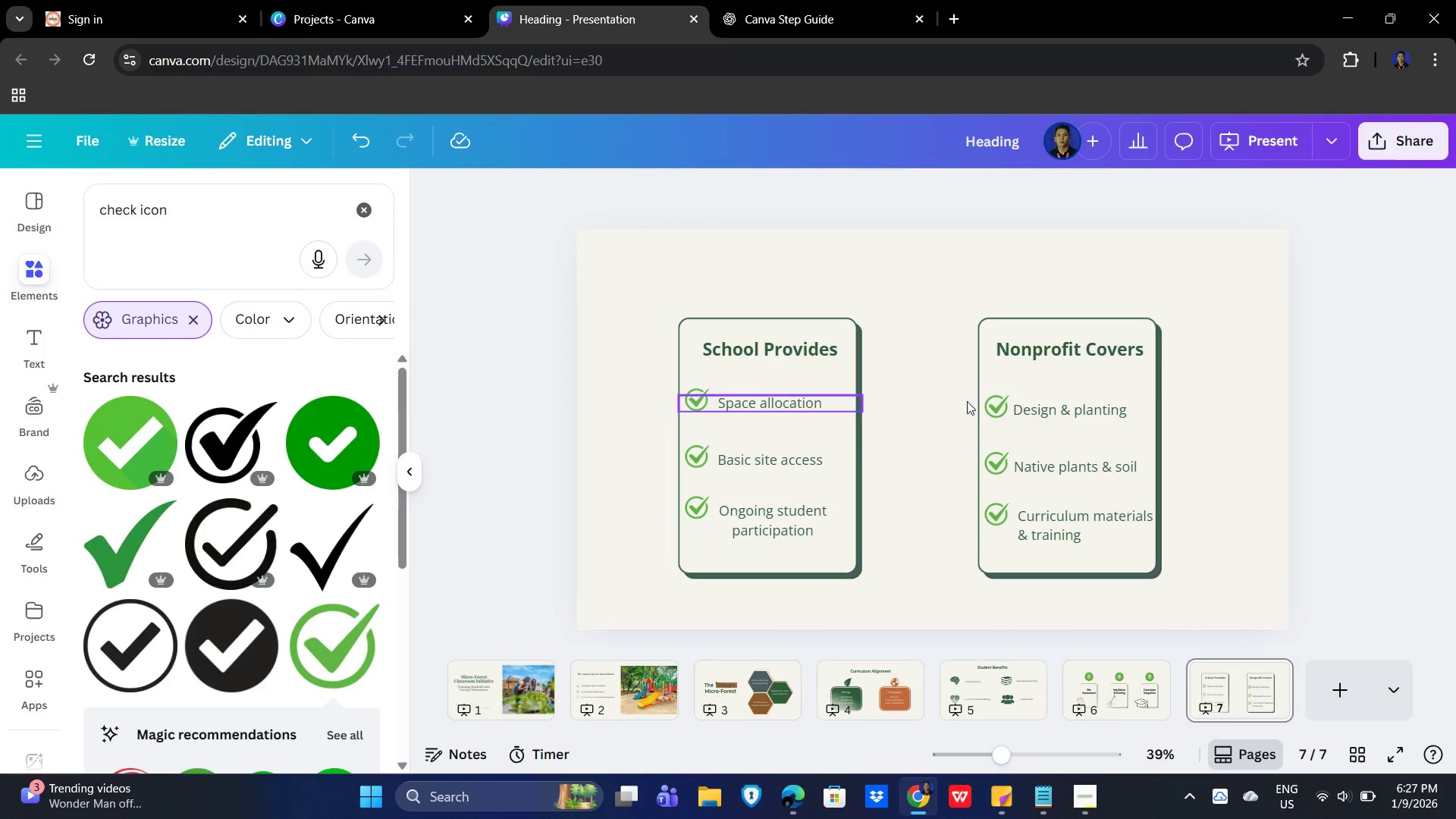 
left_click([993, 400])
 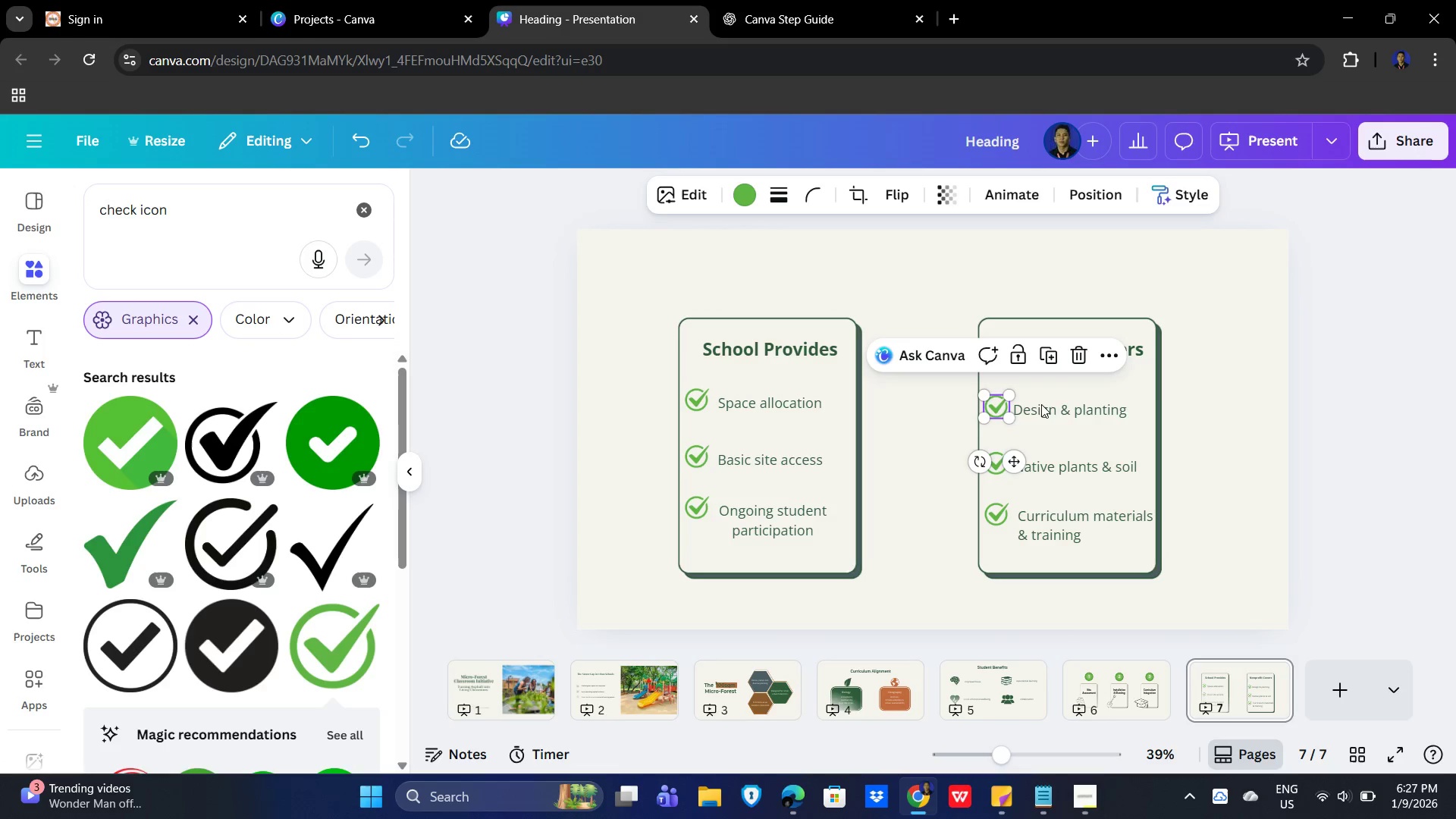 
hold_key(key=ShiftLeft, duration=1.51)
left_click([1068, 404])
 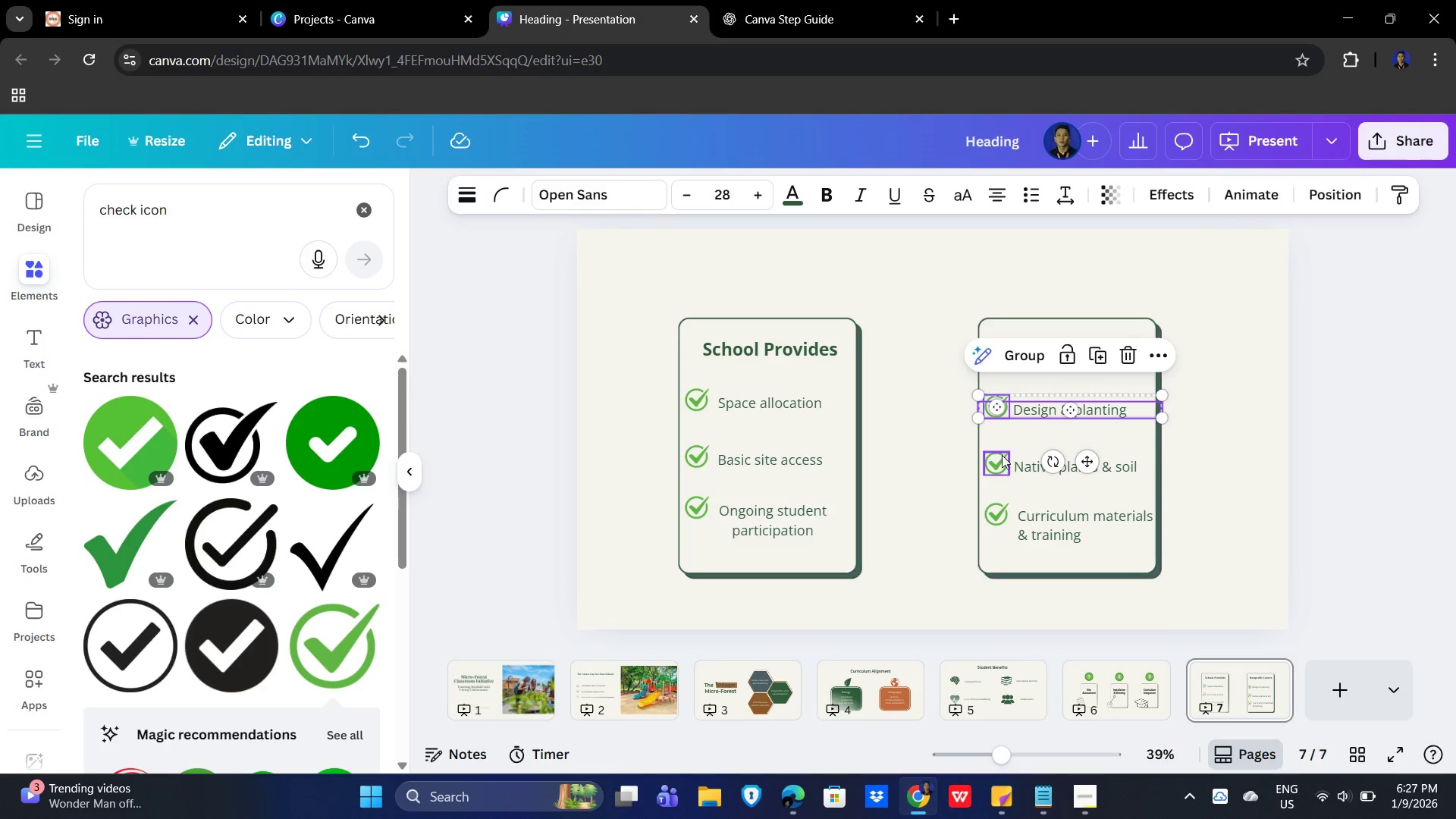 
left_click([999, 456])
 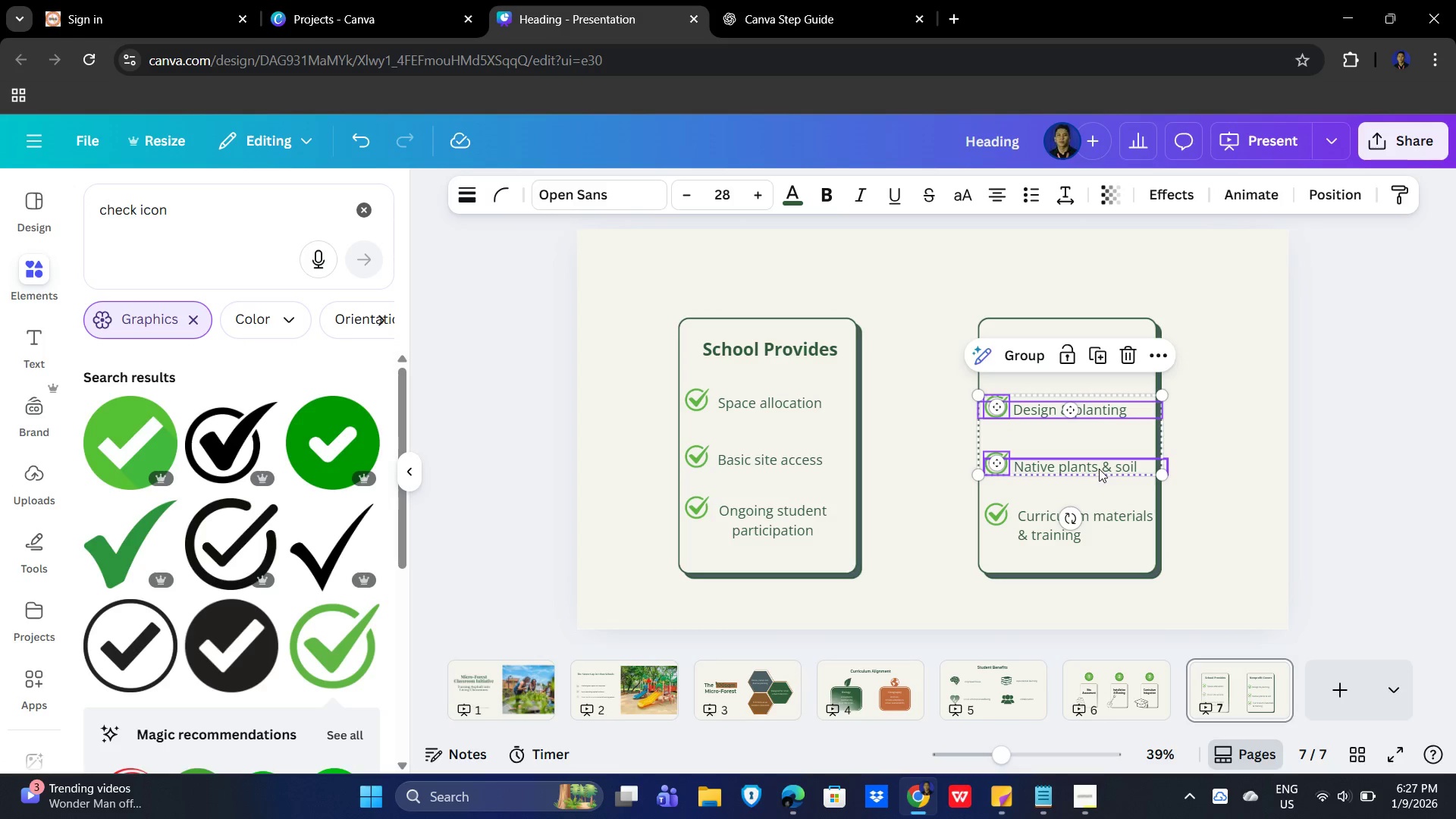 
double_click([1099, 469])
 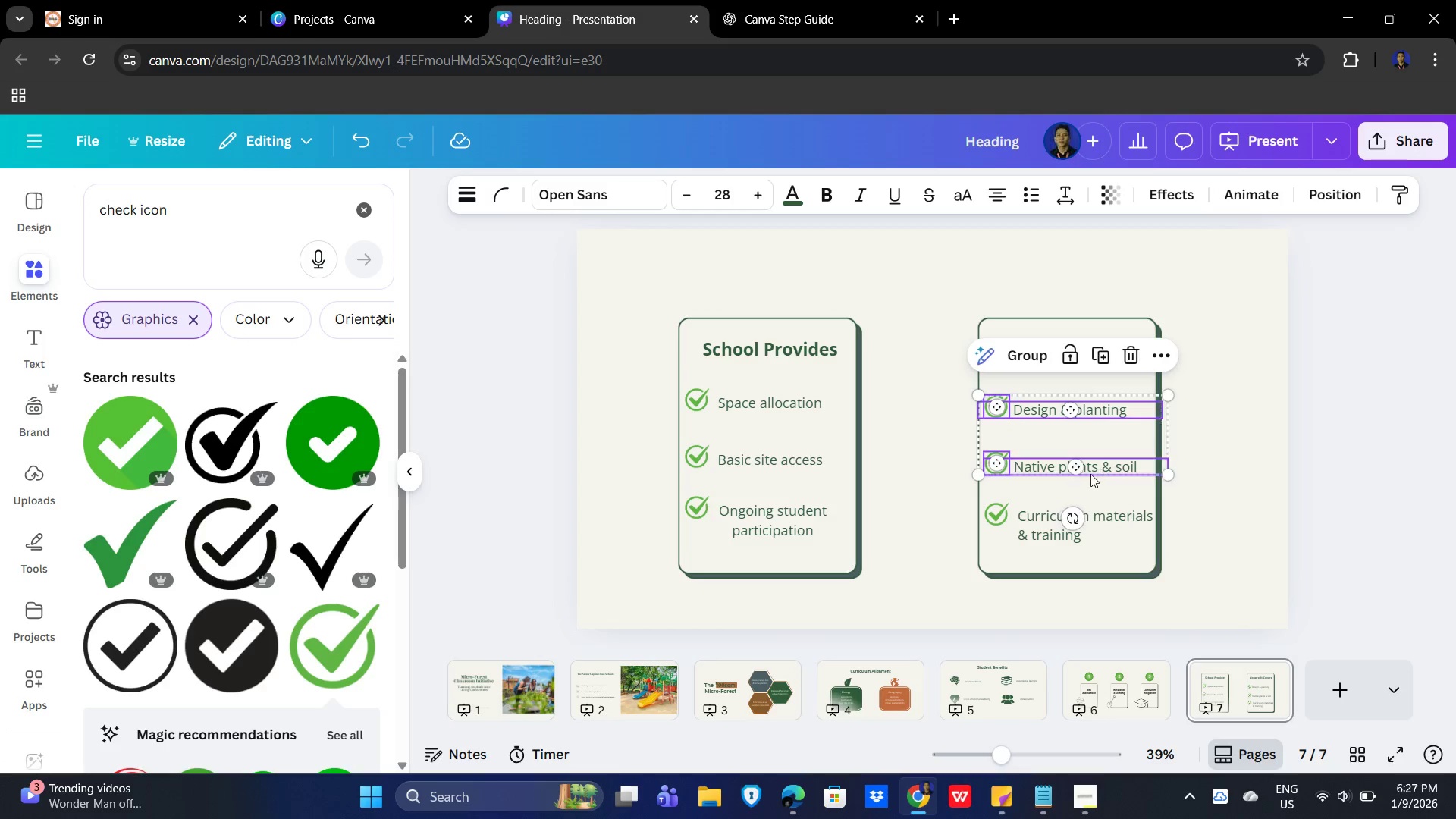 
hold_key(key=ShiftLeft, duration=1.41)
double_click([1081, 516])
 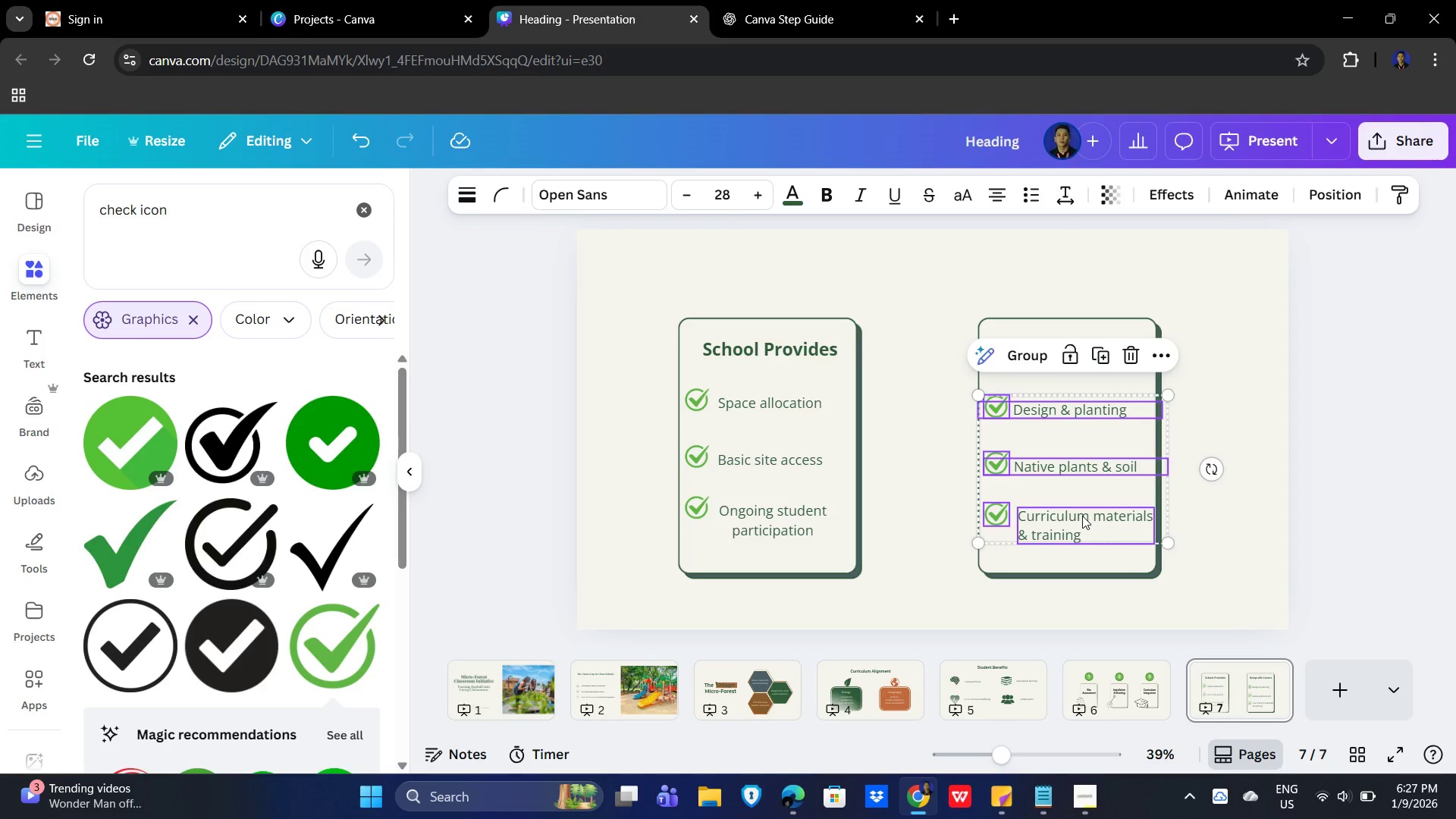 
left_click_drag(start_coordinate=[1082, 516], to_coordinate=[1081, 508])
 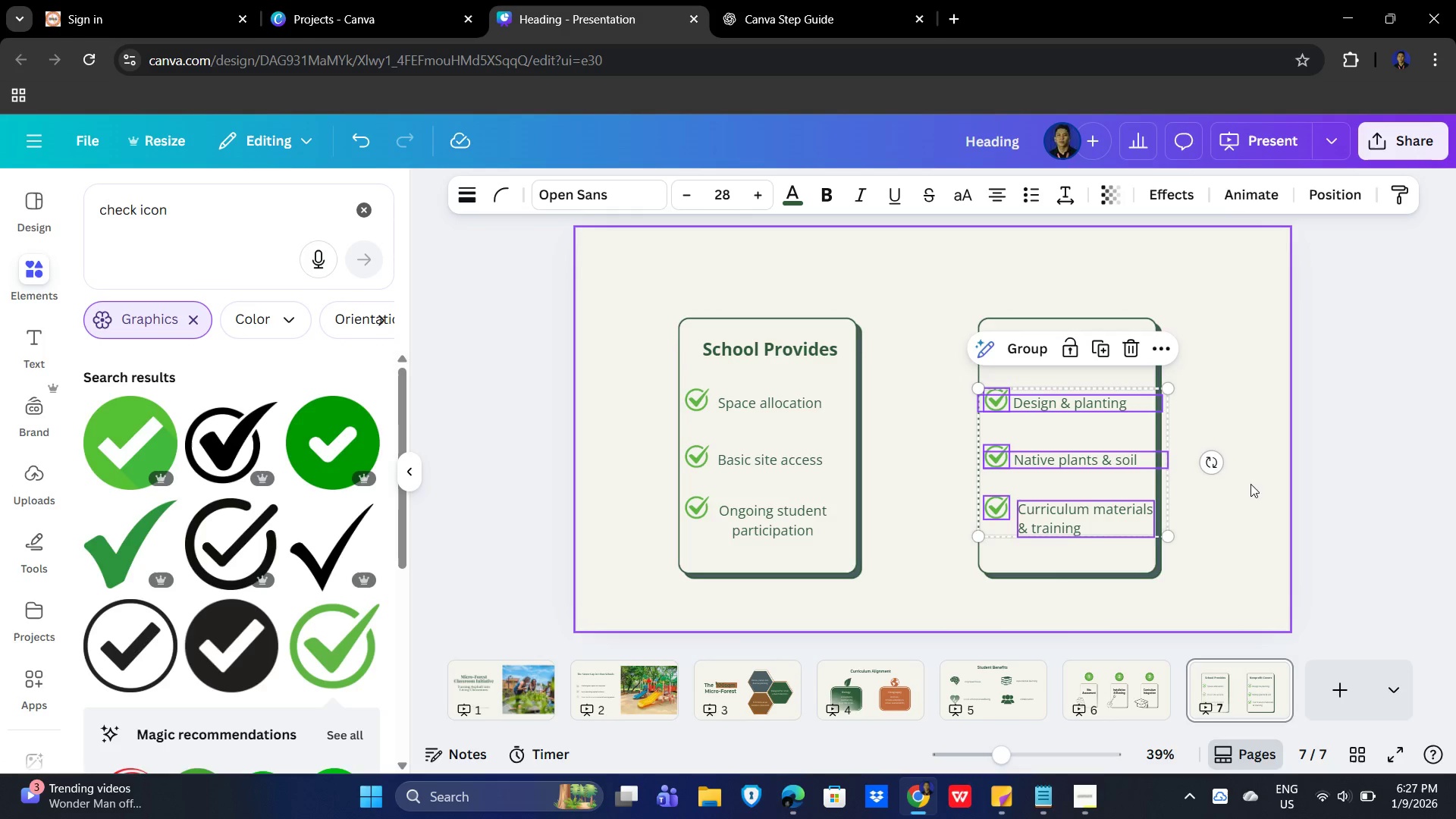 
left_click([1239, 482])
 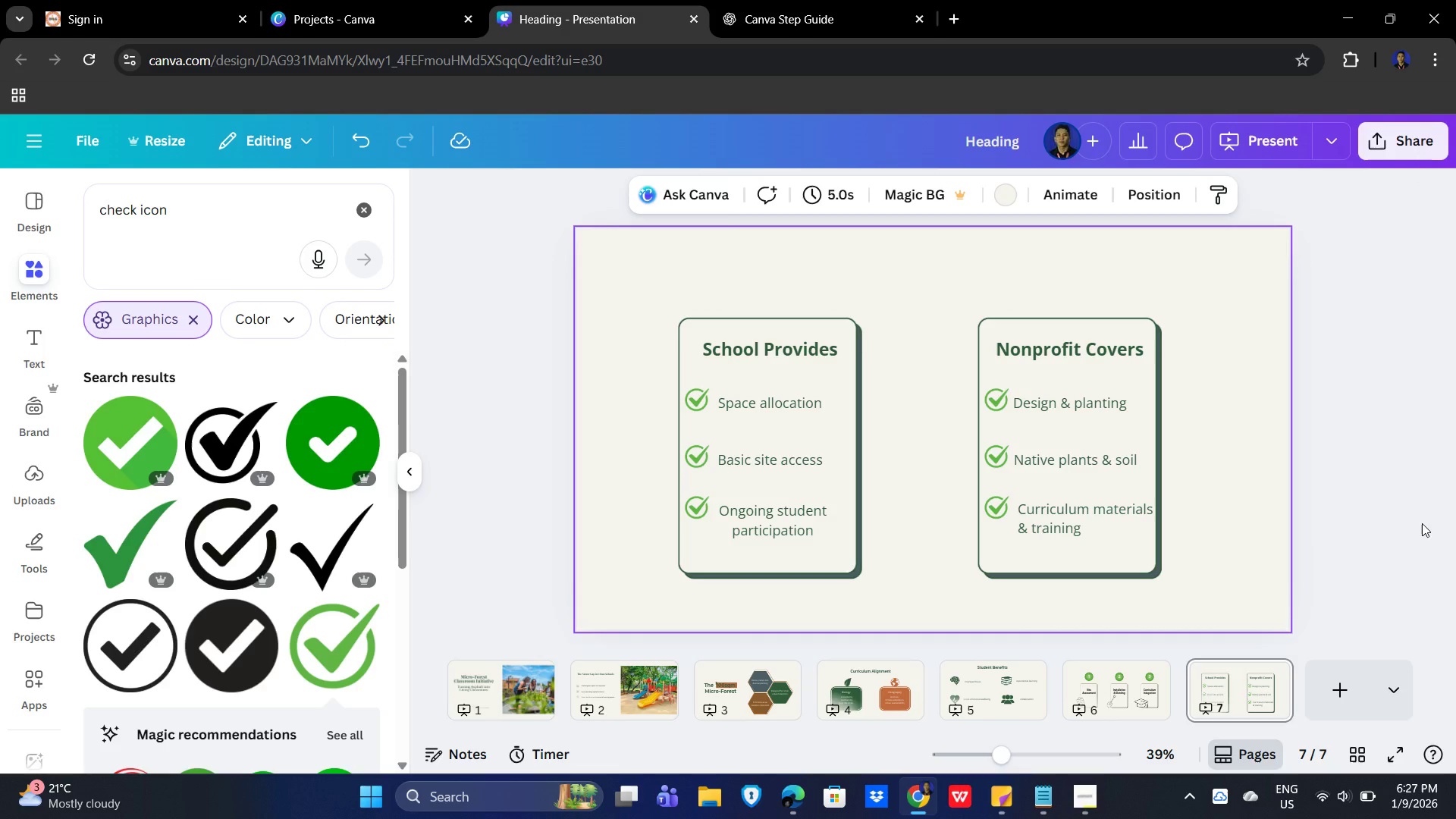 
wait(11.44)
 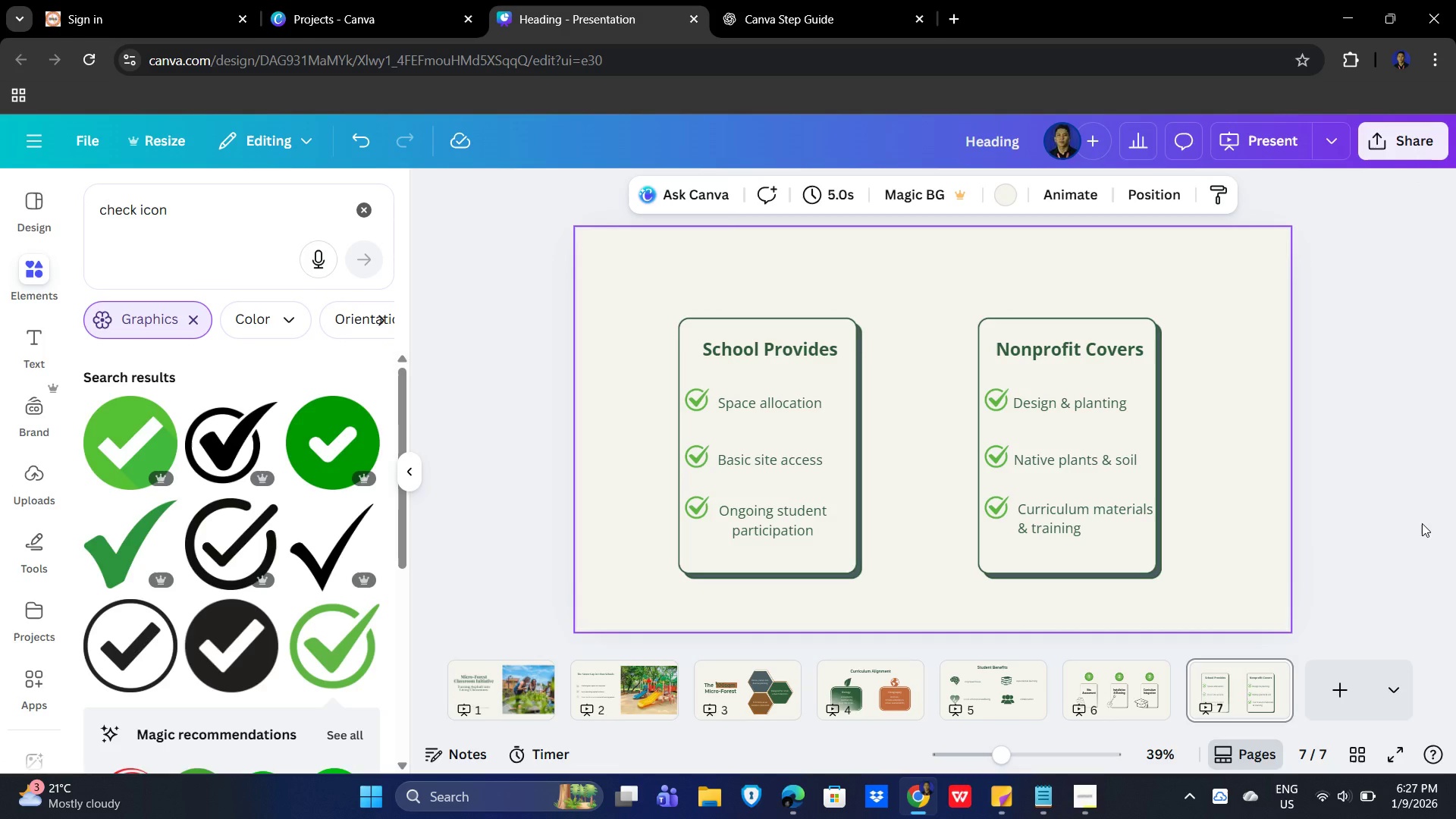 
left_click([1094, 799])